 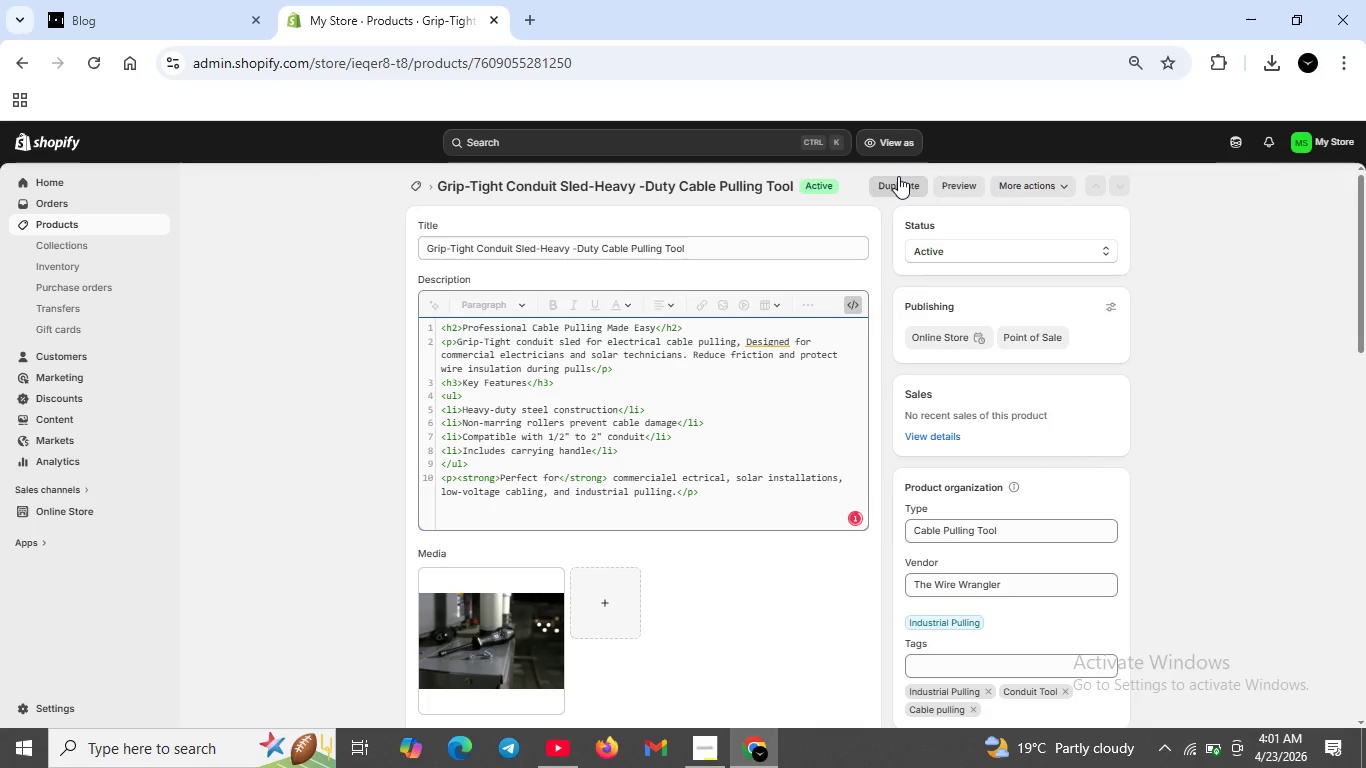 
scroll: coordinate [496, 378], scroll_direction: down, amount: 2.0
 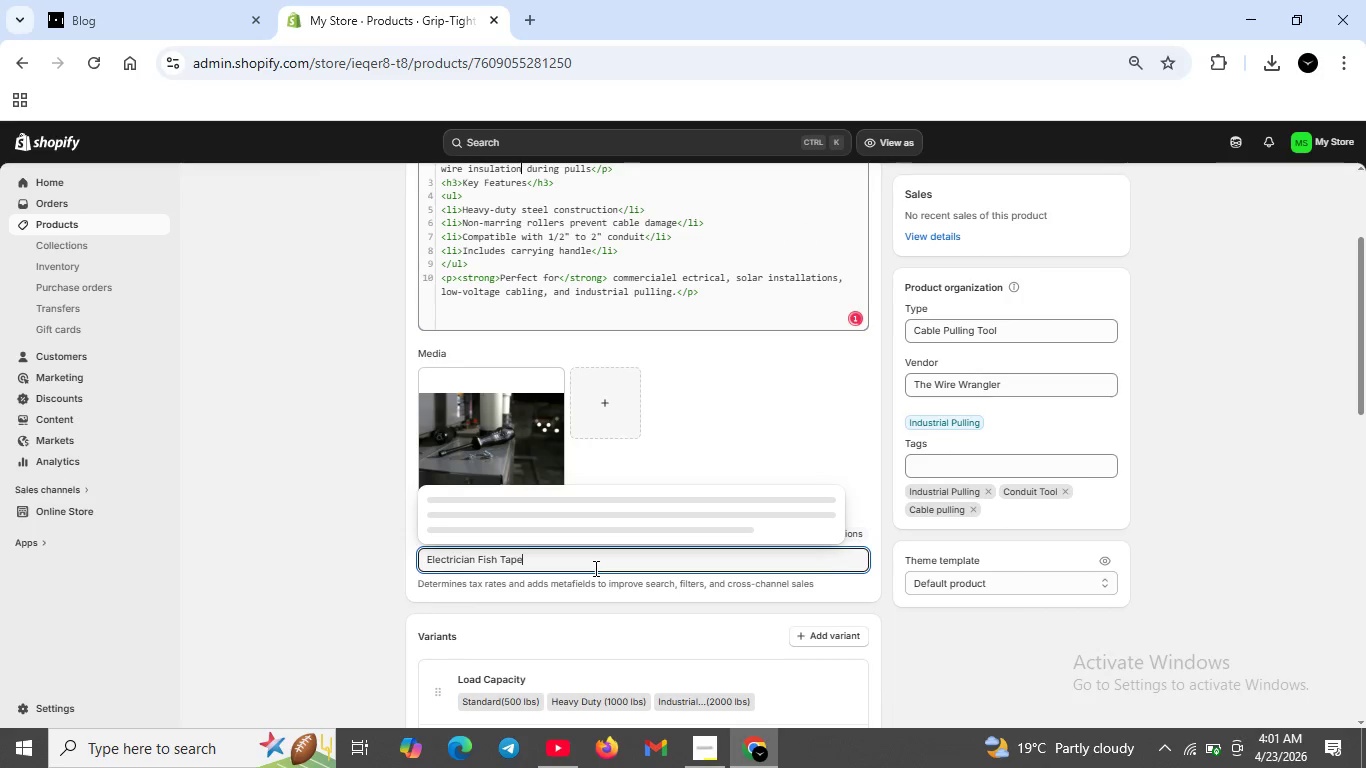 
scroll: coordinate [599, 500], scroll_direction: up, amount: 5.0
 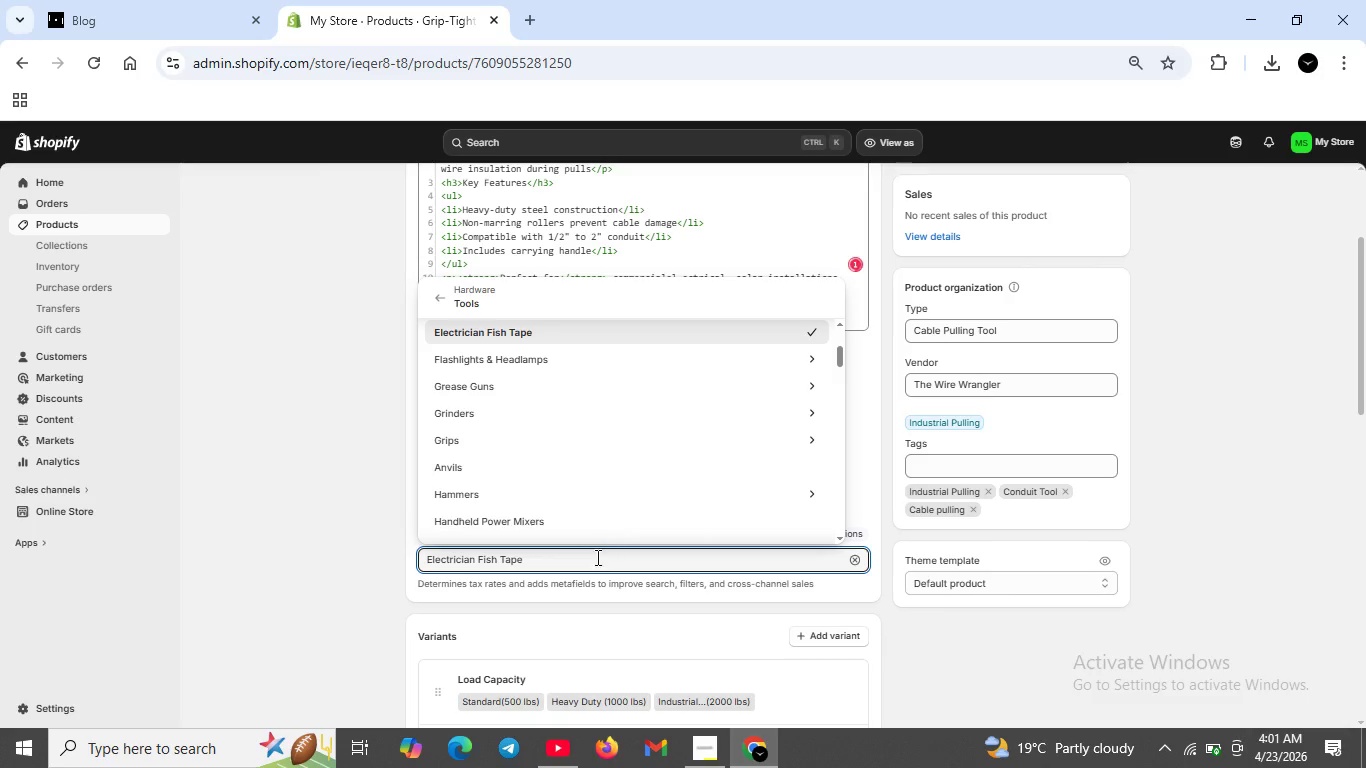 
key(Backspace)
 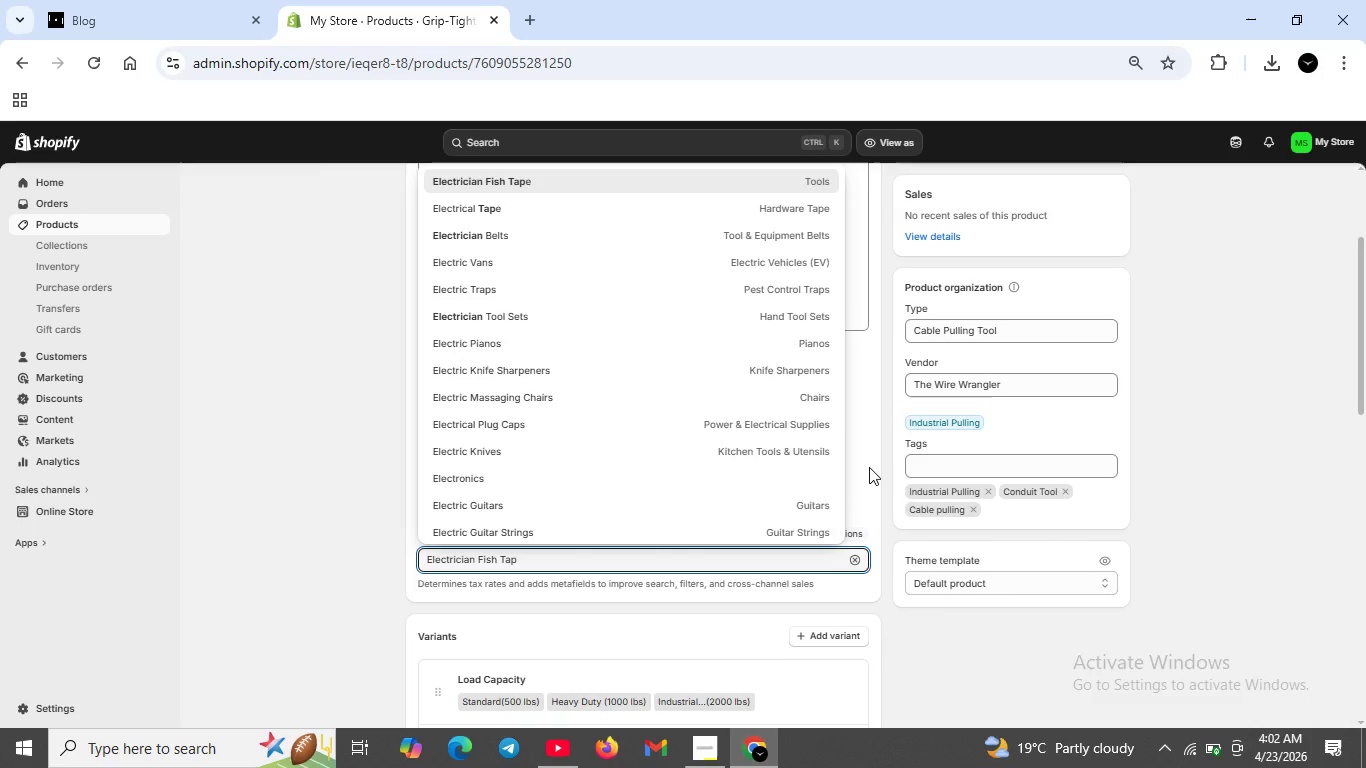 
left_click([1206, 474])
 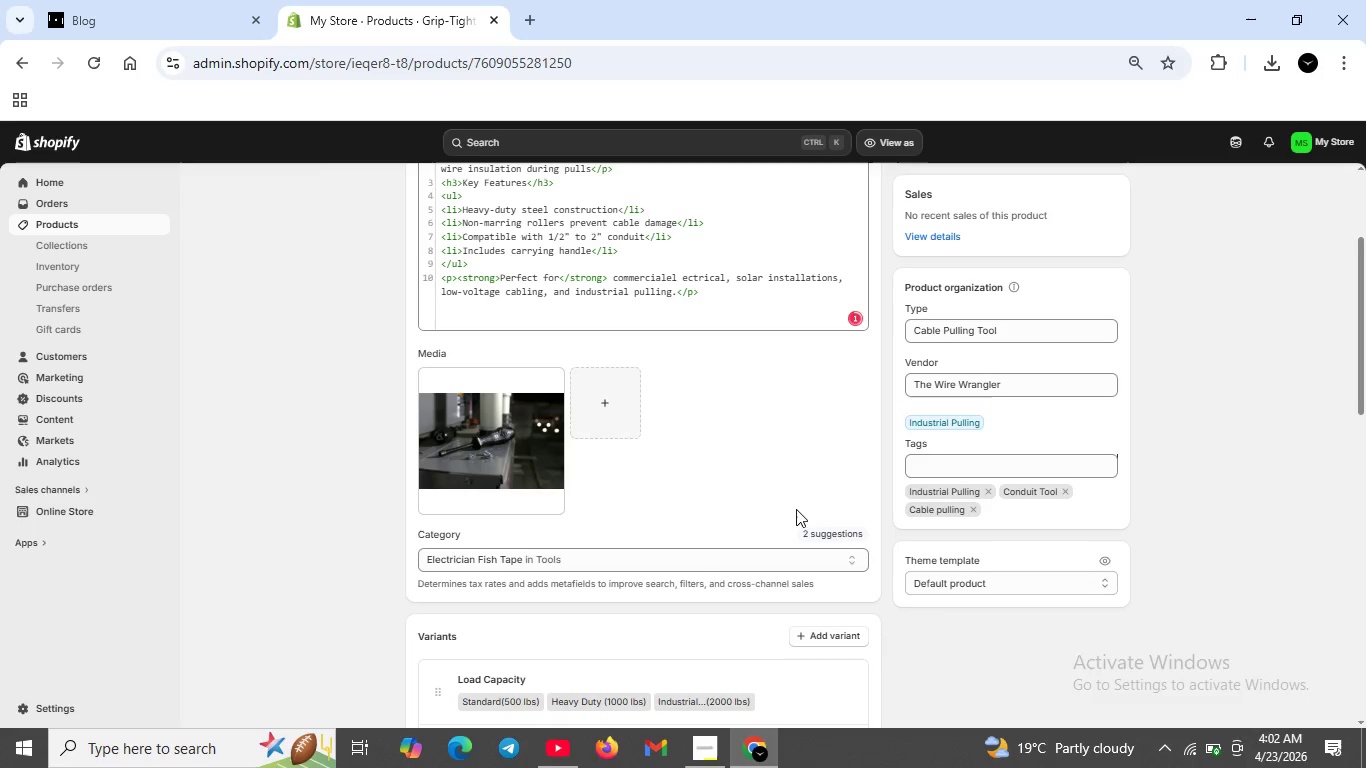 
scroll: coordinate [795, 509], scroll_direction: up, amount: 4.0
 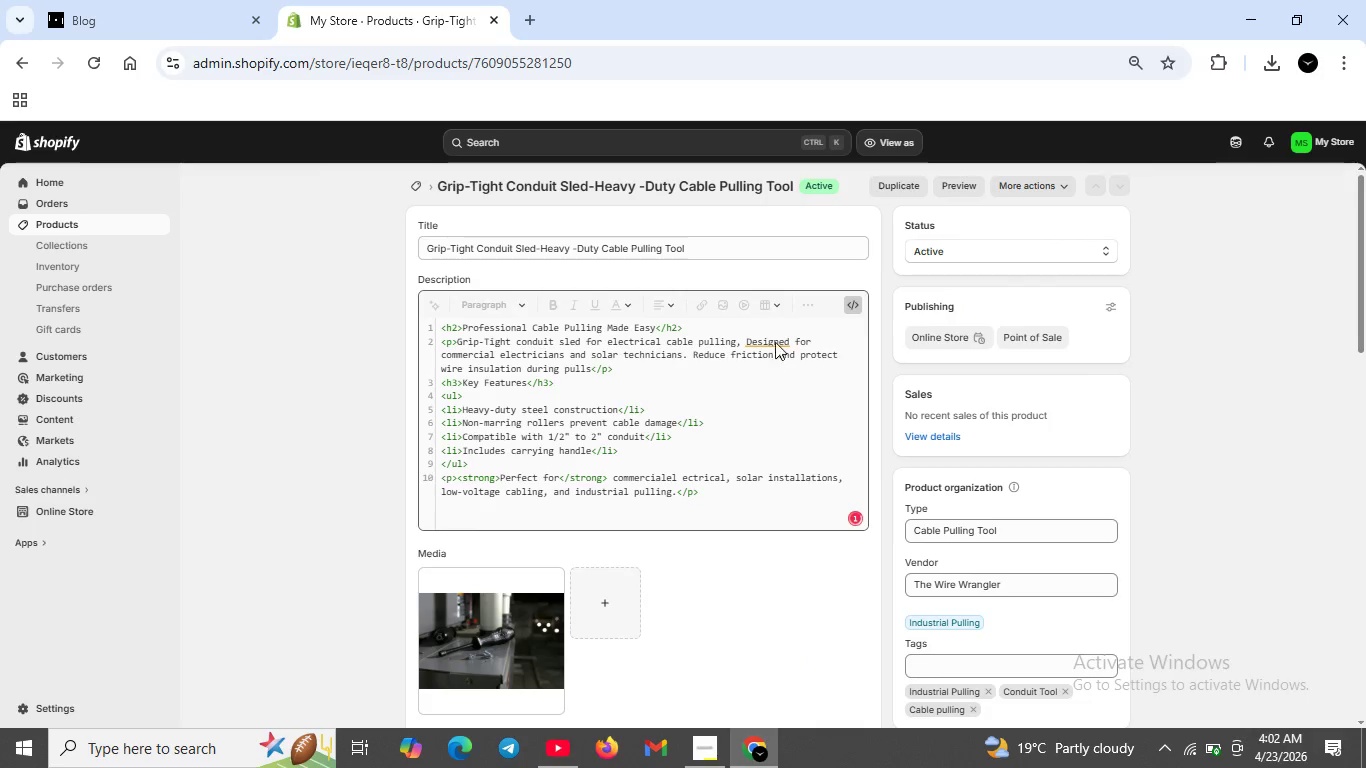 
left_click([777, 340])
 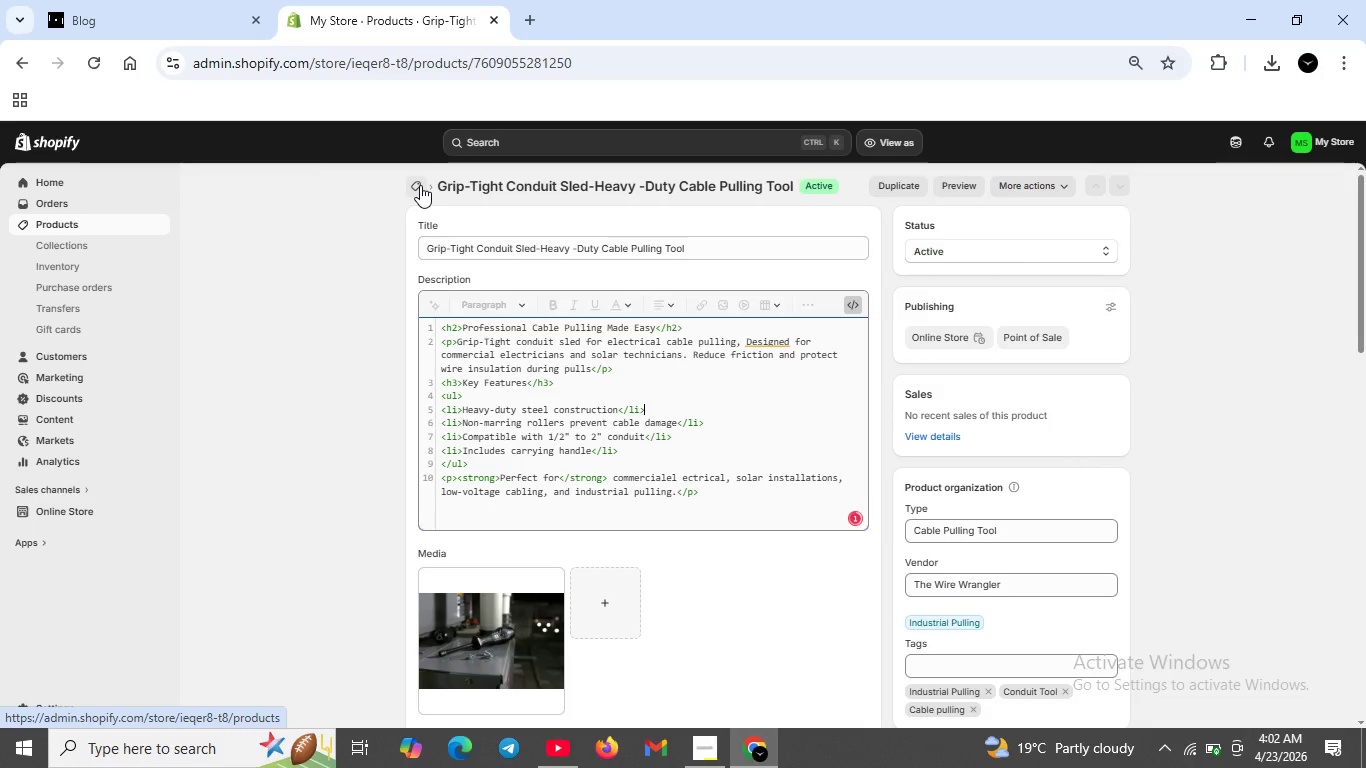 
left_click([420, 185])
 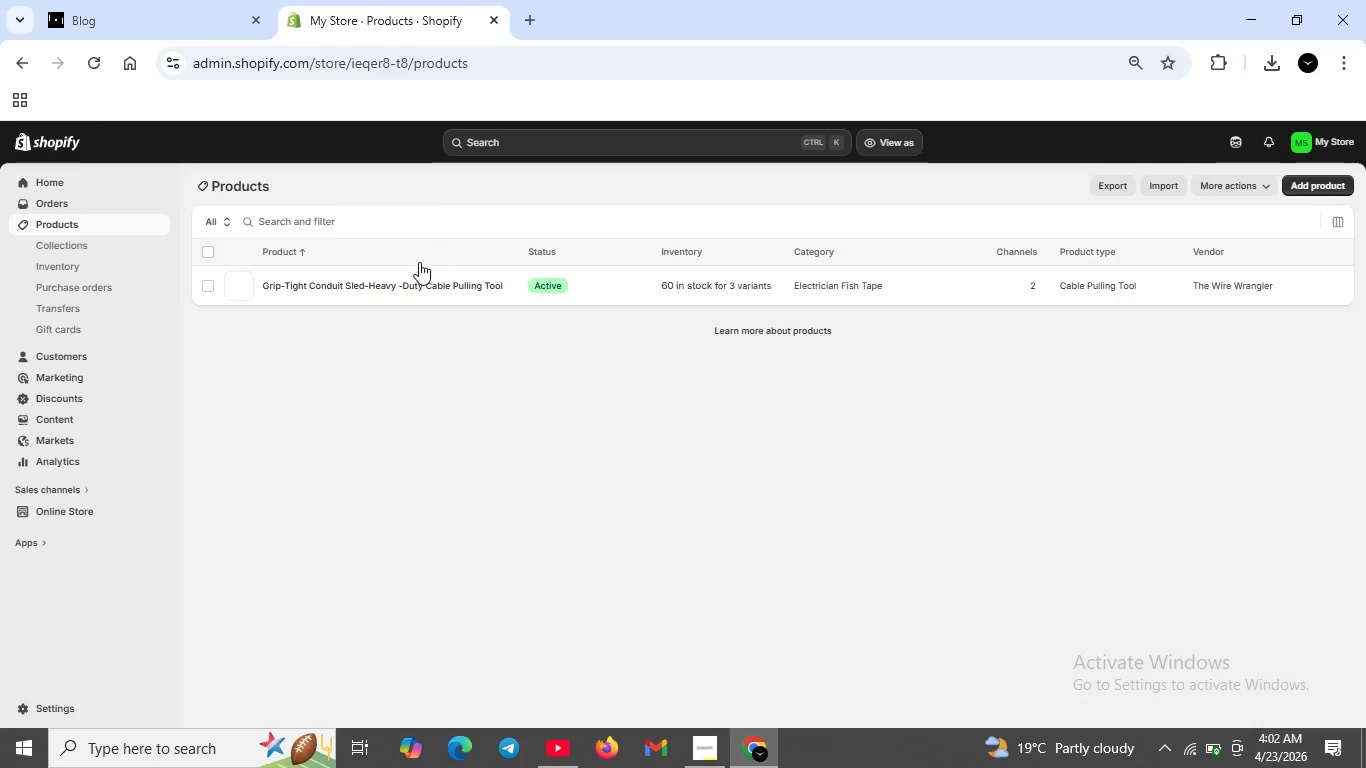 
wait(6.56)
 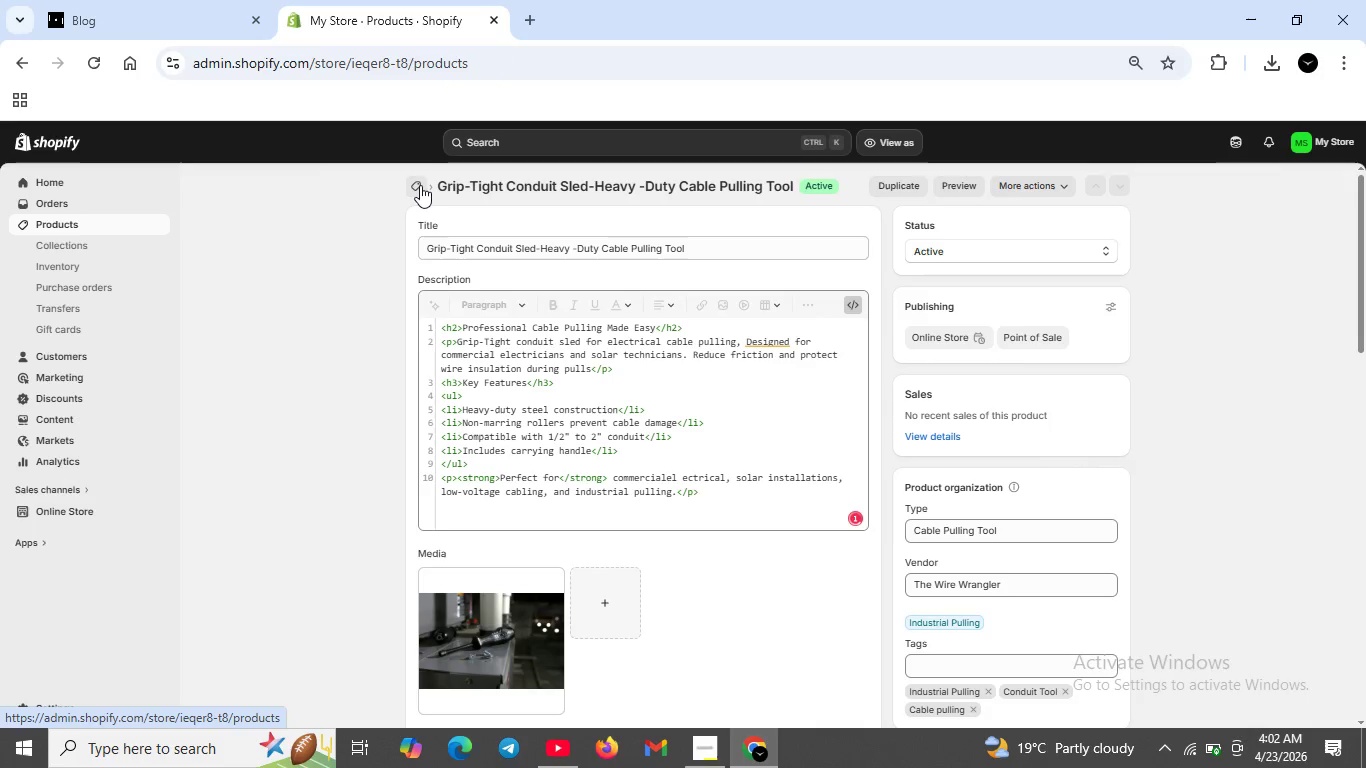 
double_click([397, 284])
 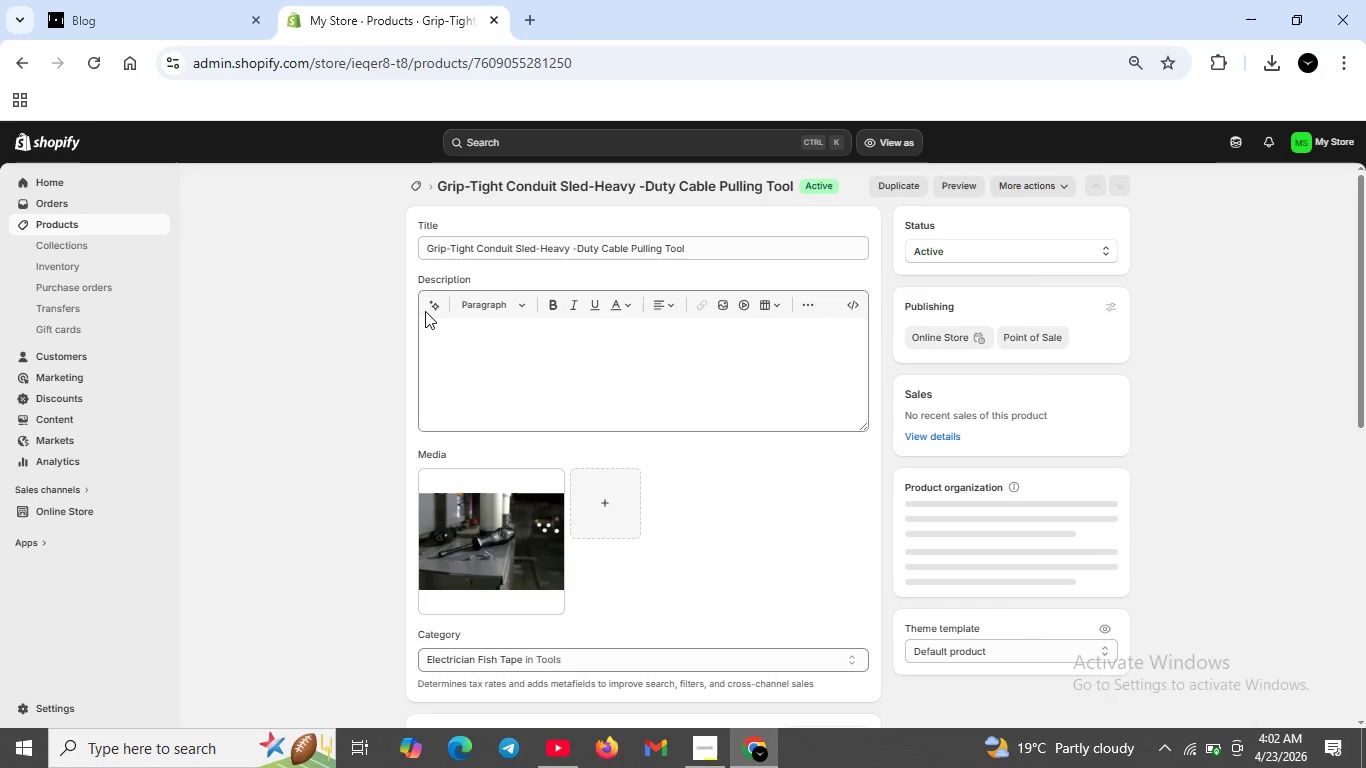 
mouse_move([517, 340])
 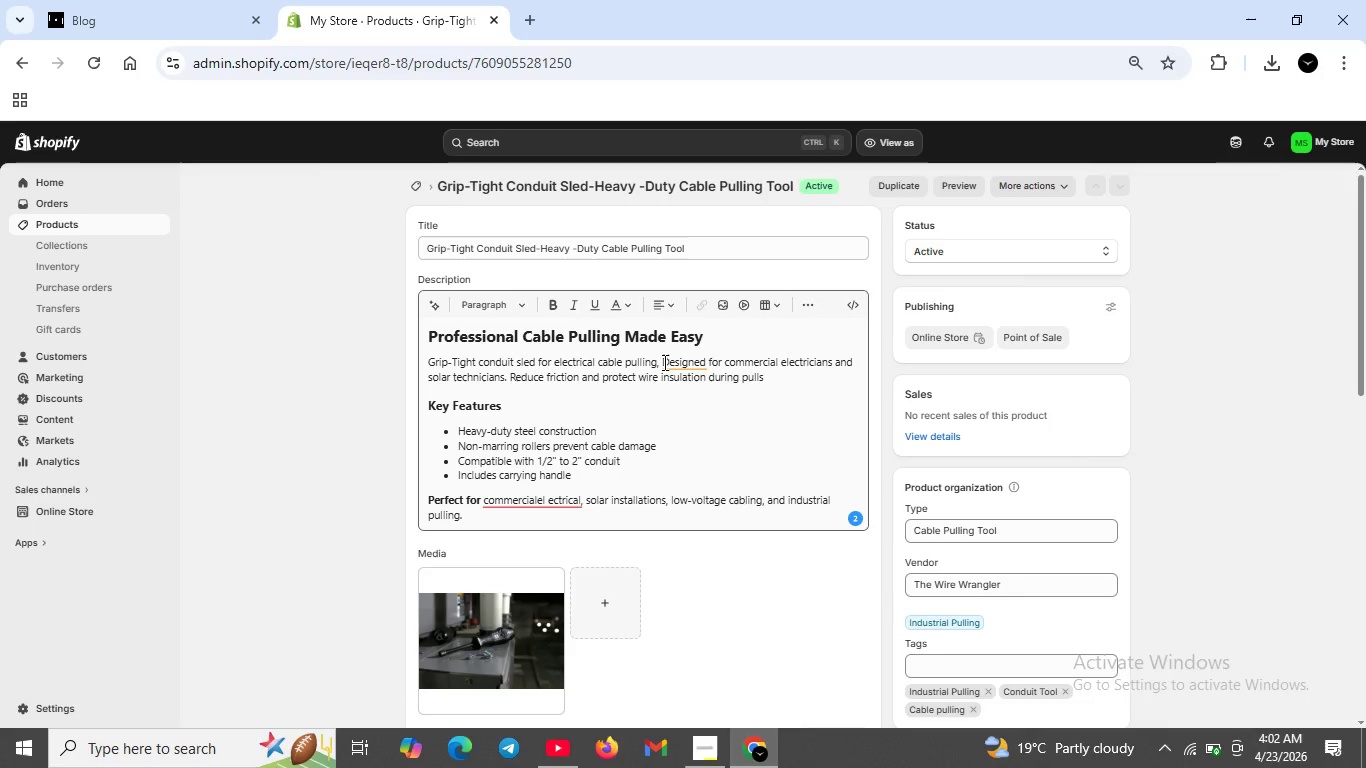 
left_click([675, 362])
 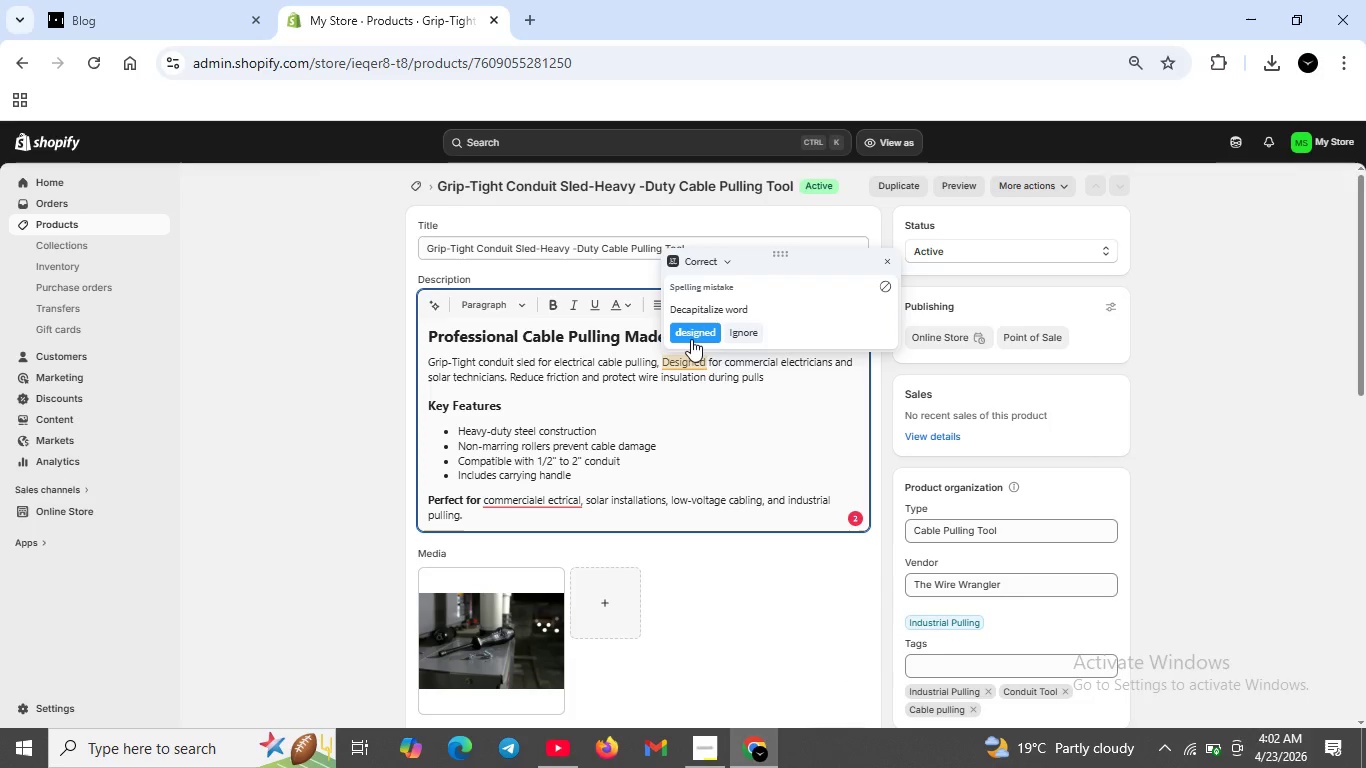 
left_click([691, 339])
 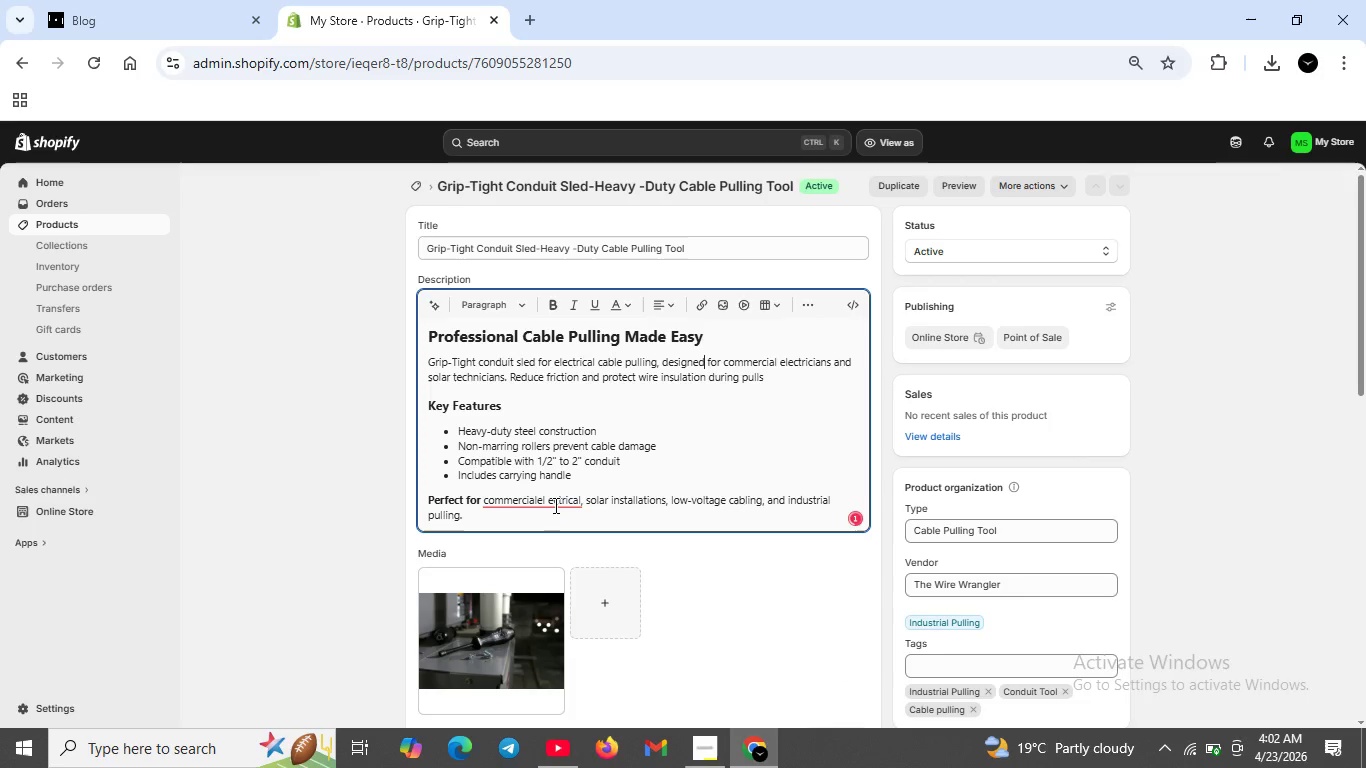 
left_click([554, 506])
 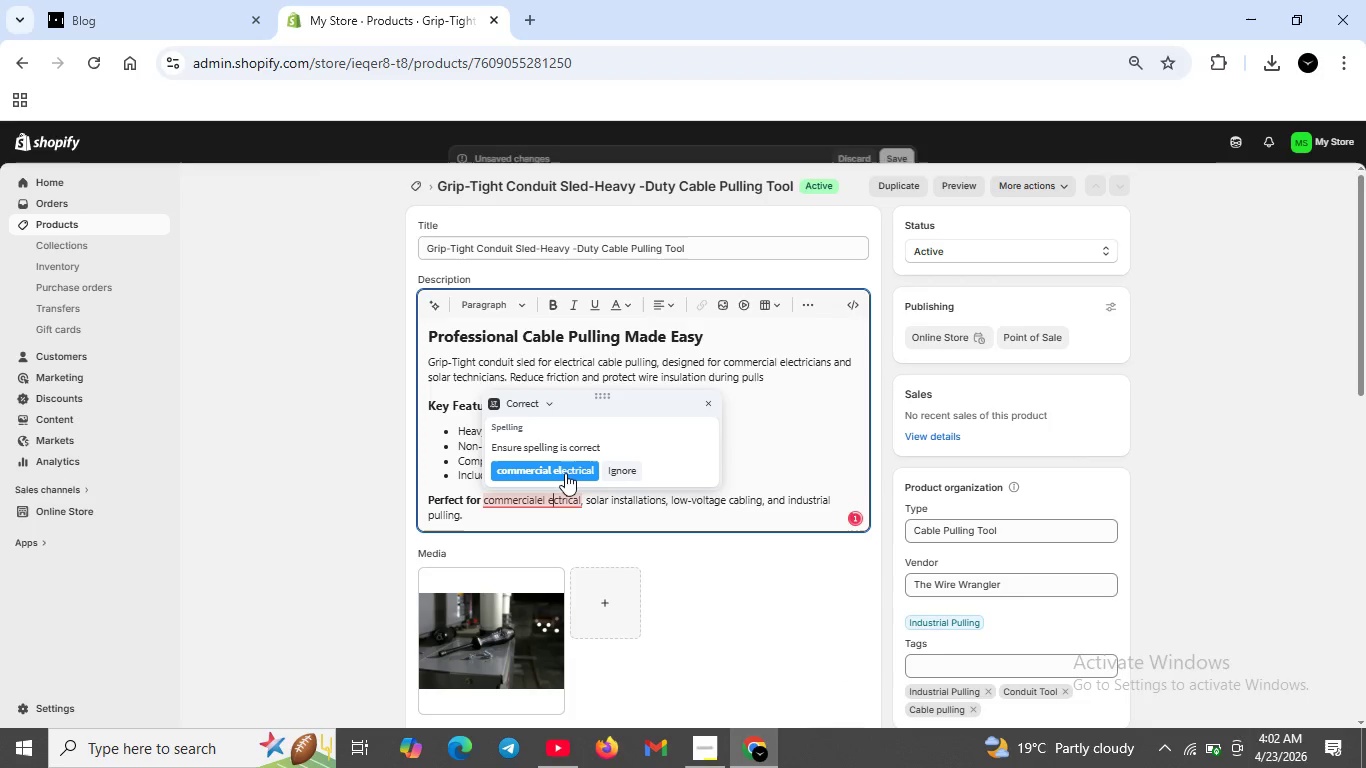 
mouse_move([585, 478])
 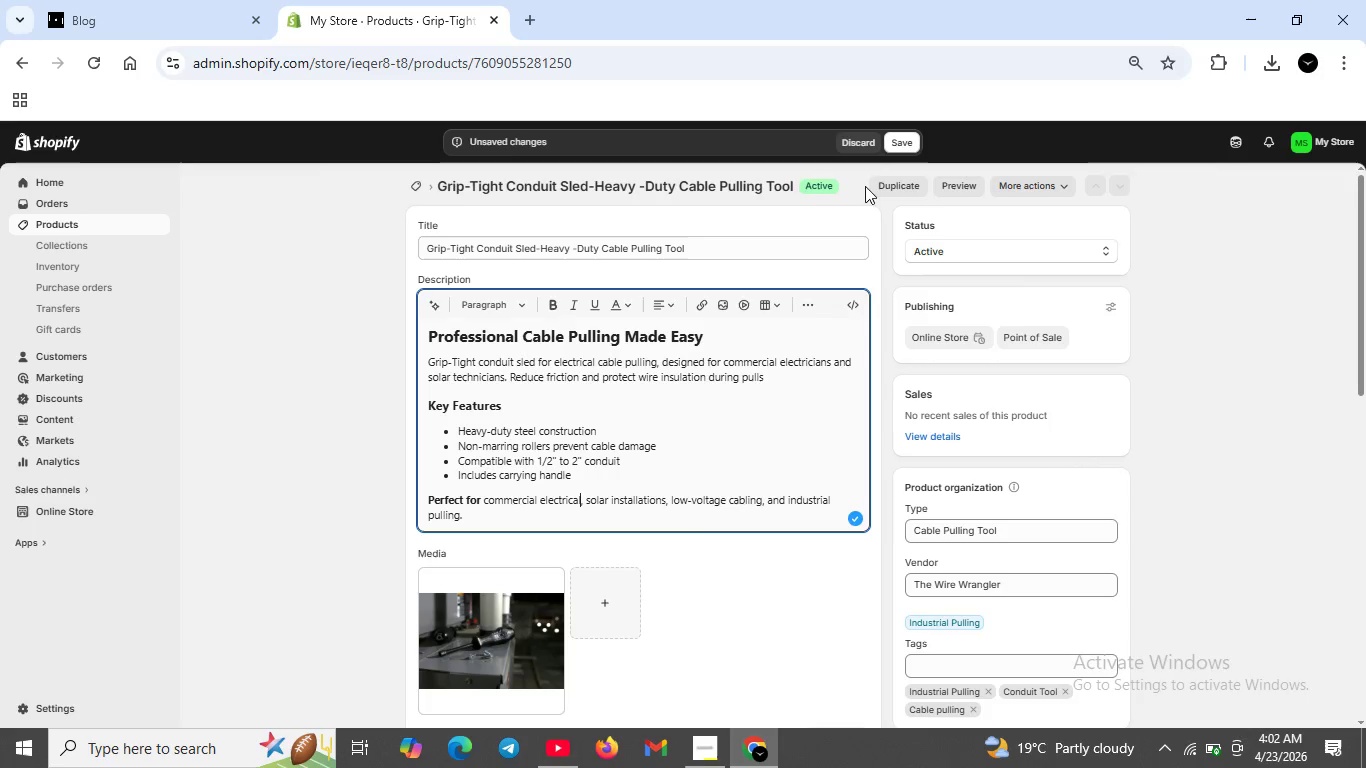 
left_click([907, 143])
 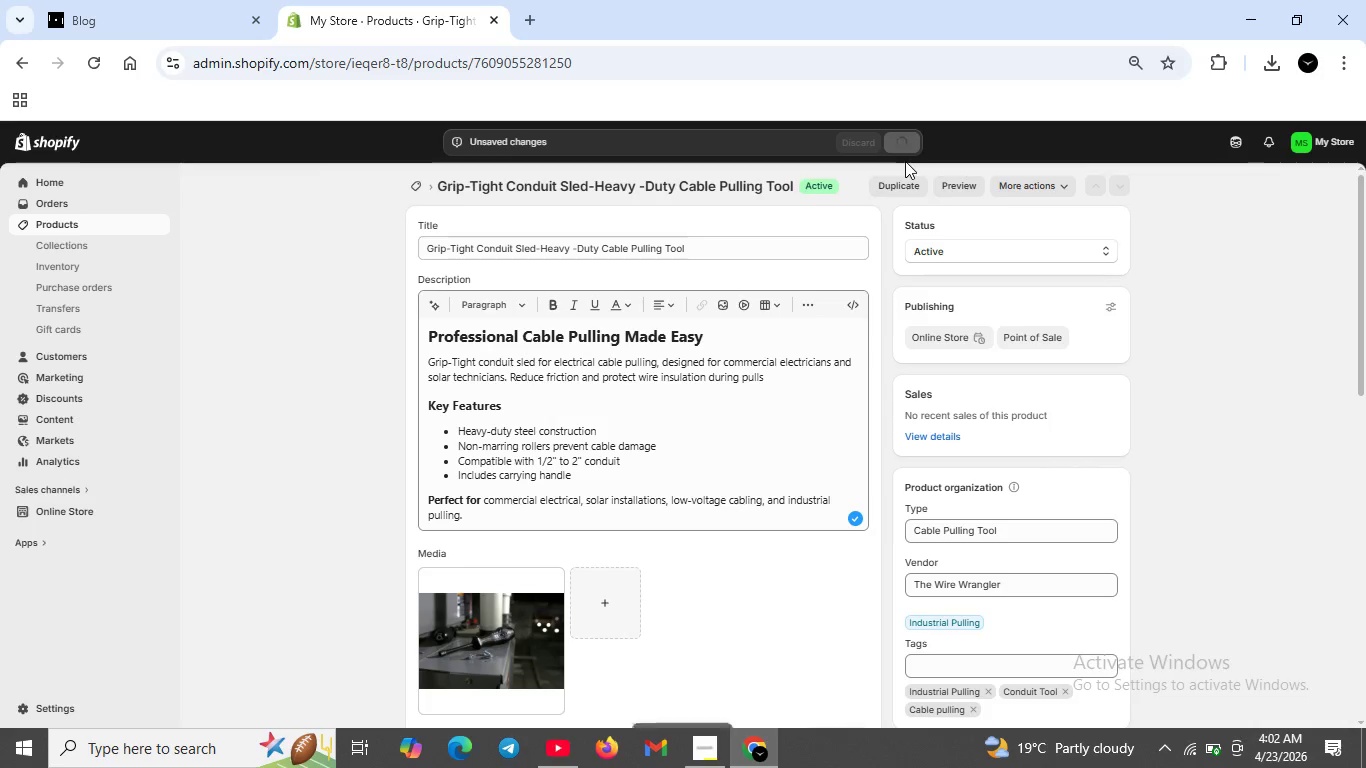 
wait(9.38)
 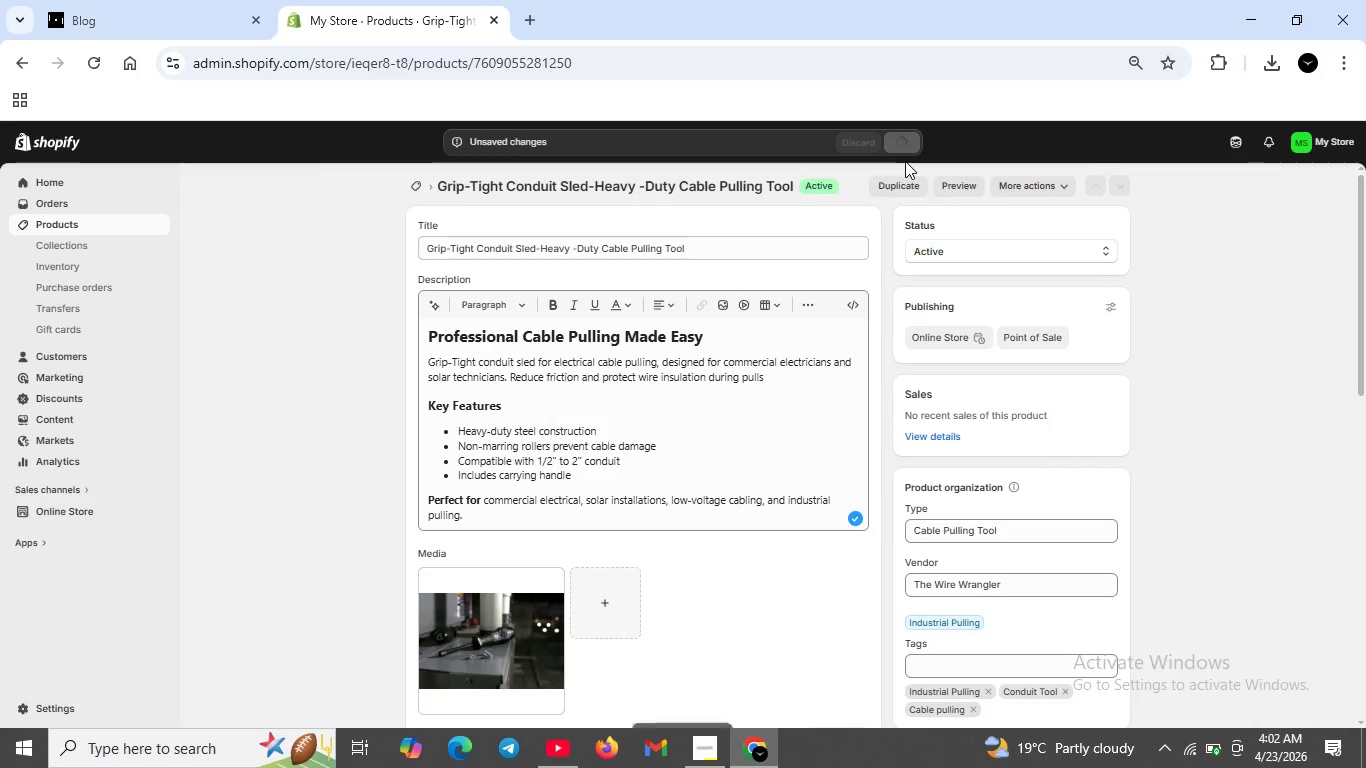 
left_click([415, 186])
 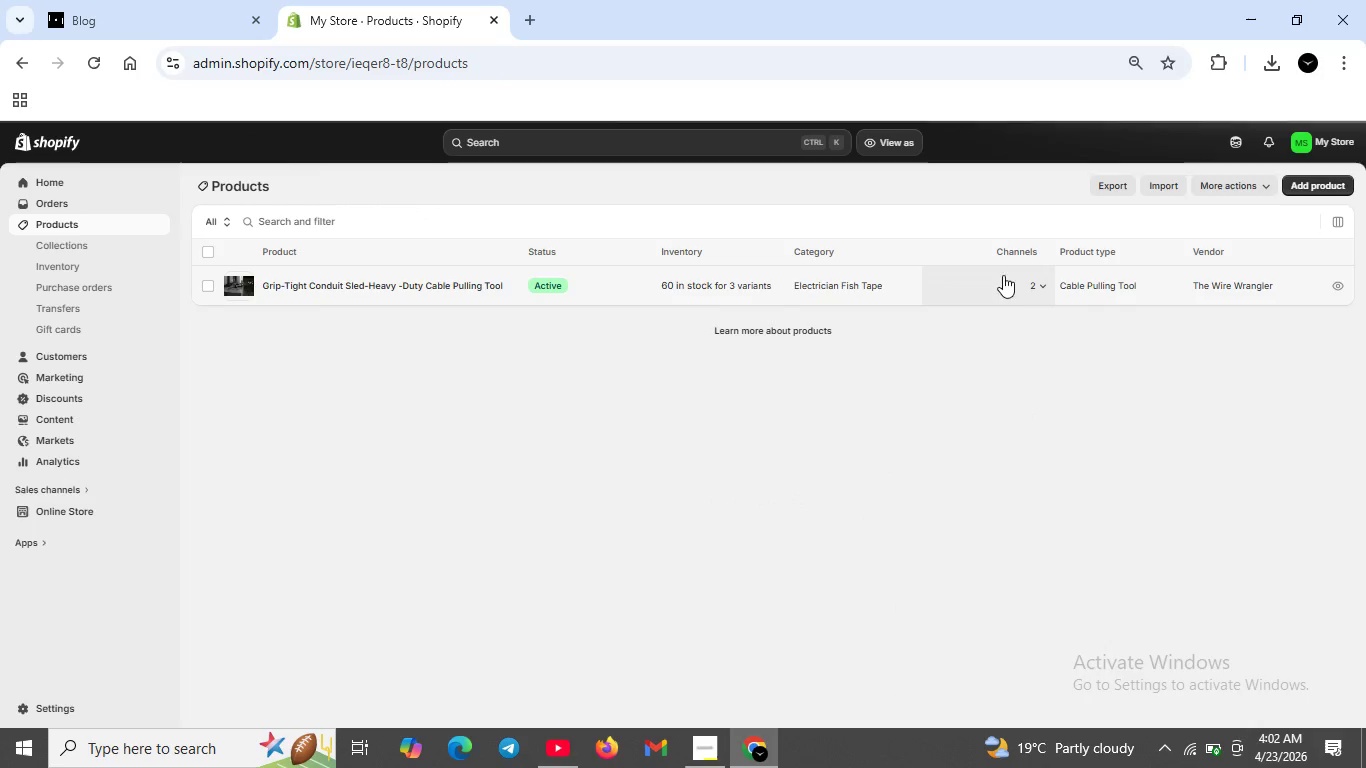 
left_click([1301, 183])
 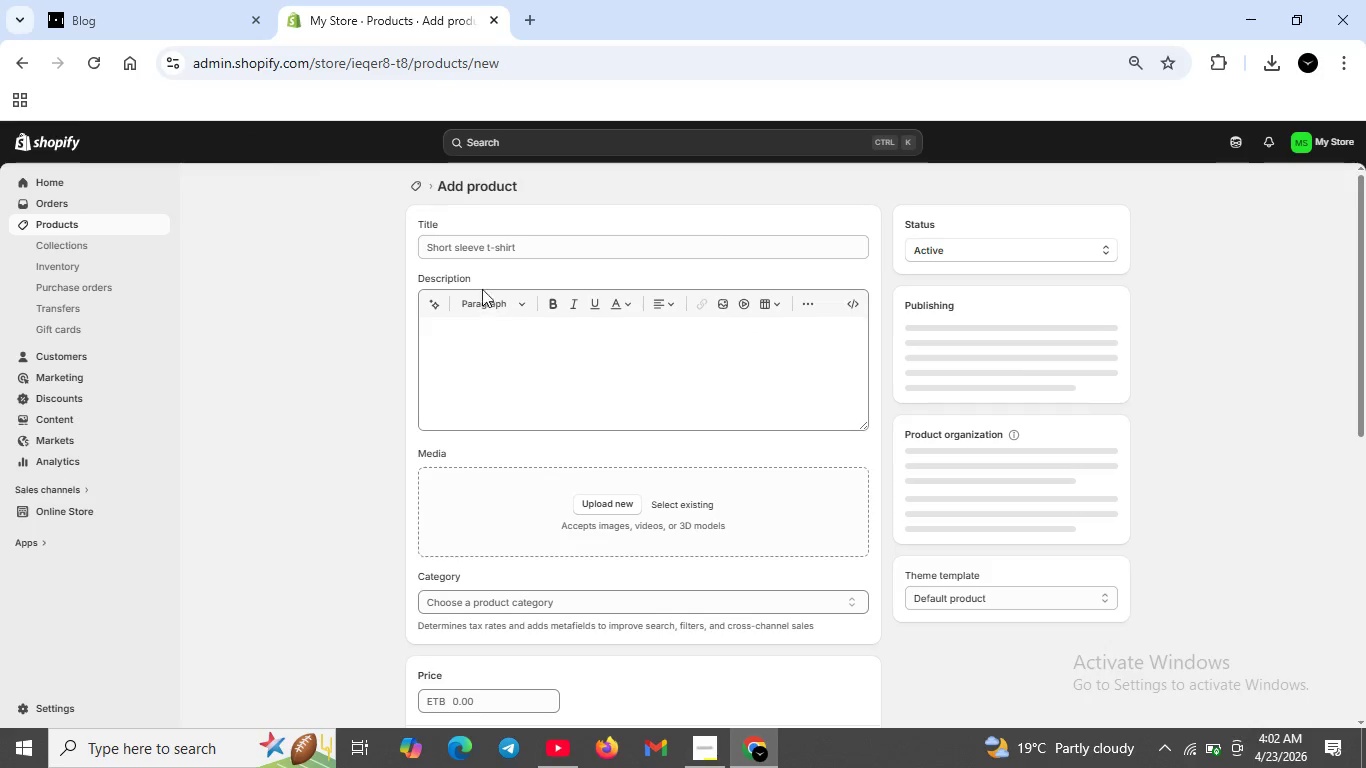 
left_click([476, 249])
 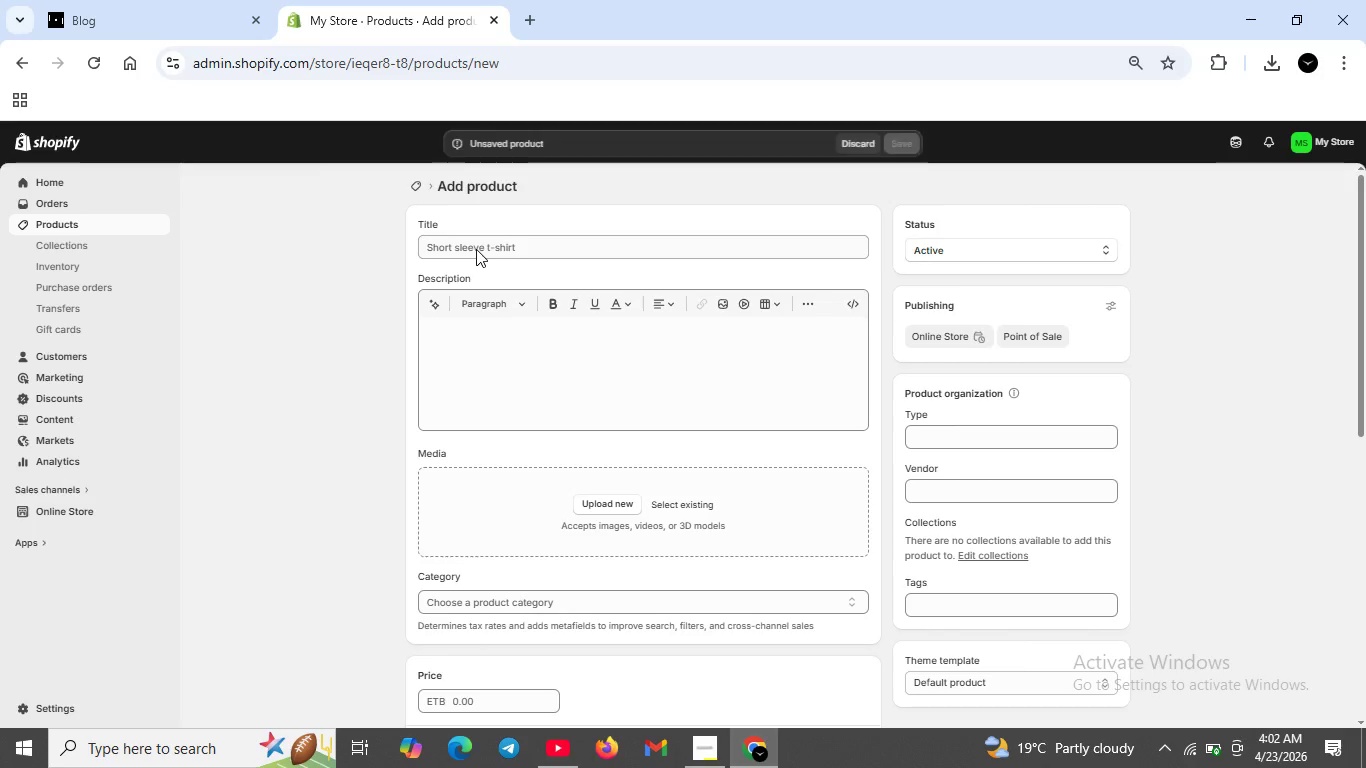 
type(Modular )
 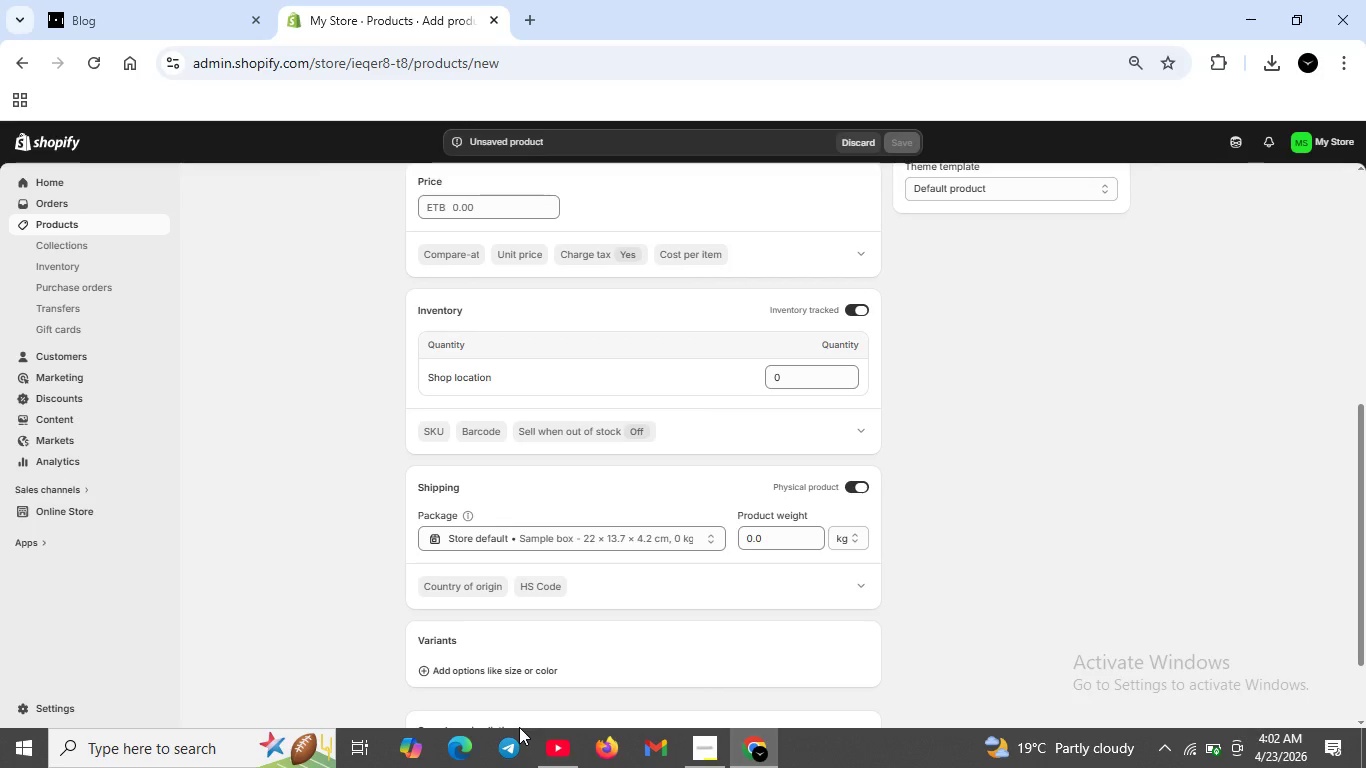 
scroll: coordinate [531, 570], scroll_direction: up, amount: 7.0
 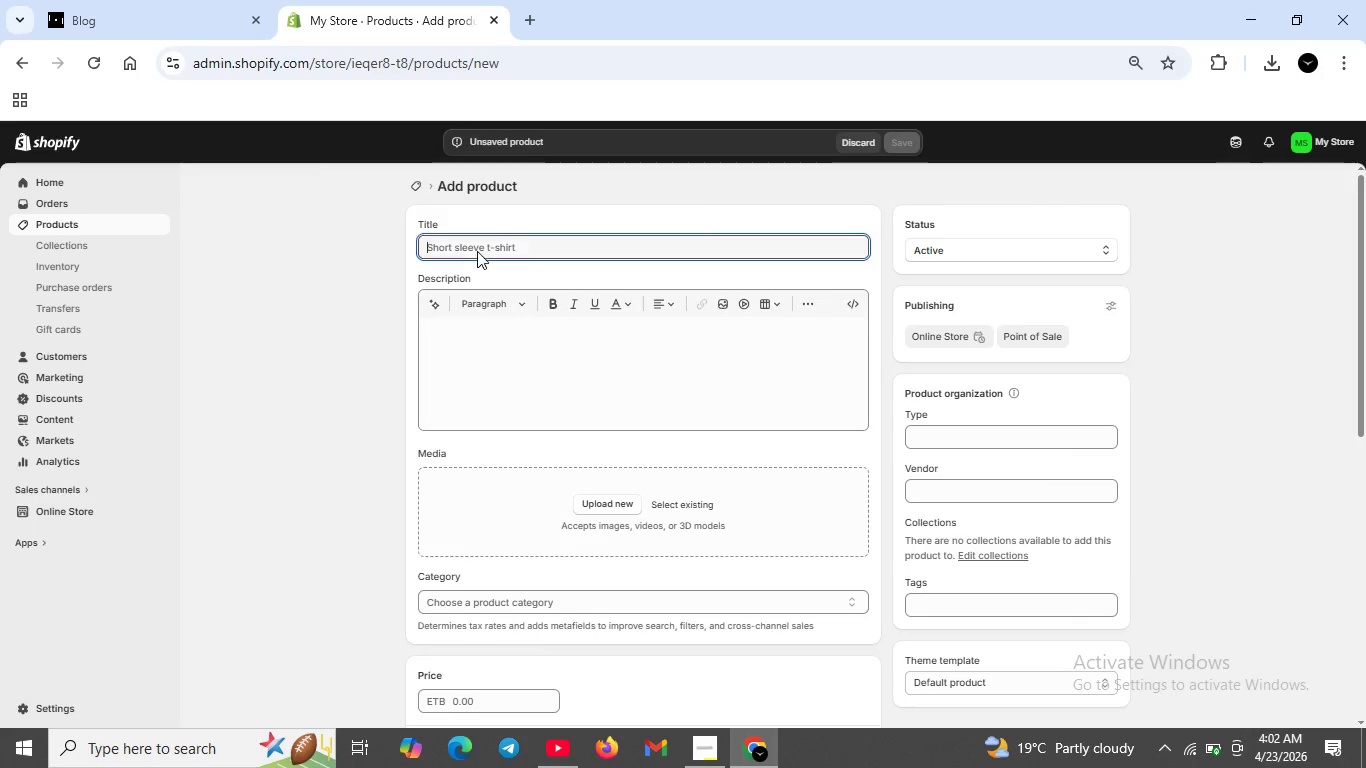 
left_click([477, 251])
 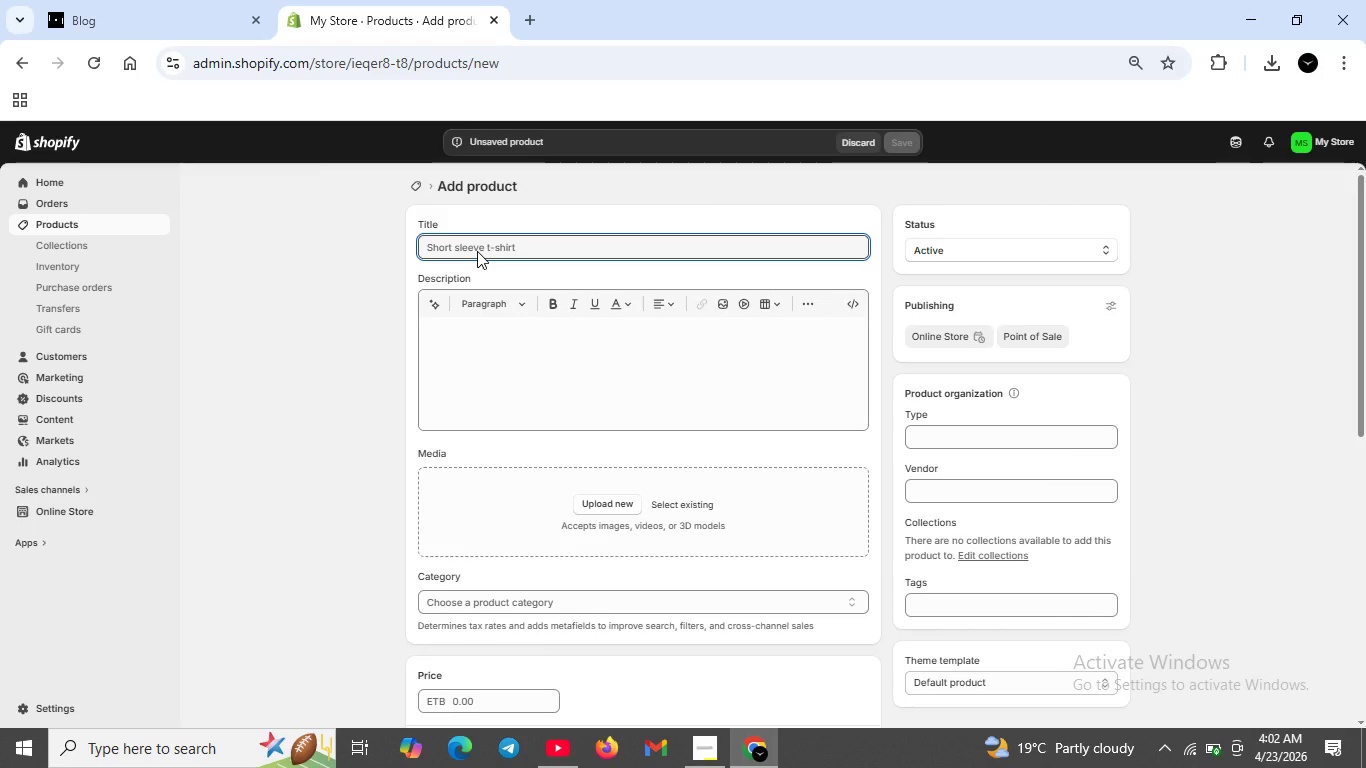 
type(Modular Van Spool Rack-Wire s)
key(Backspace)
 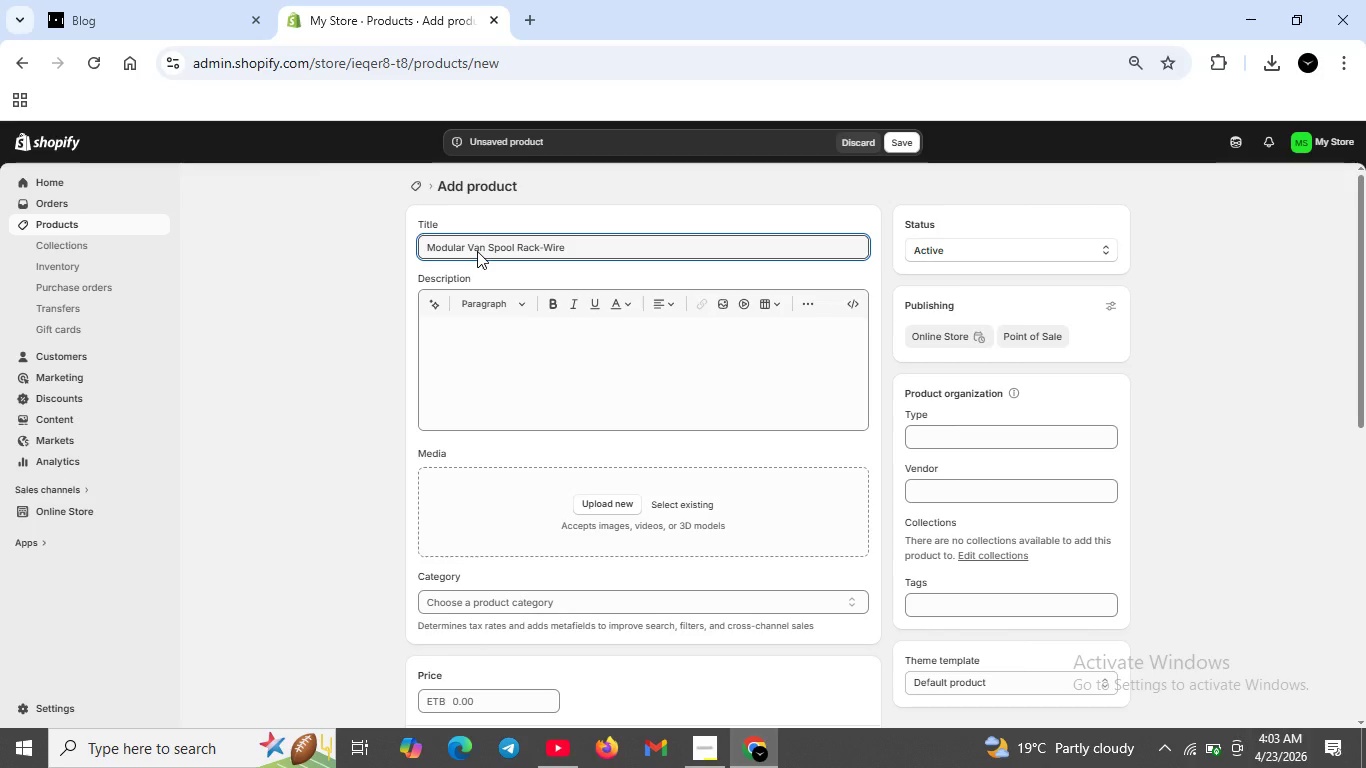 
scroll: coordinate [477, 251], scroll_direction: none, amount: 0.0
 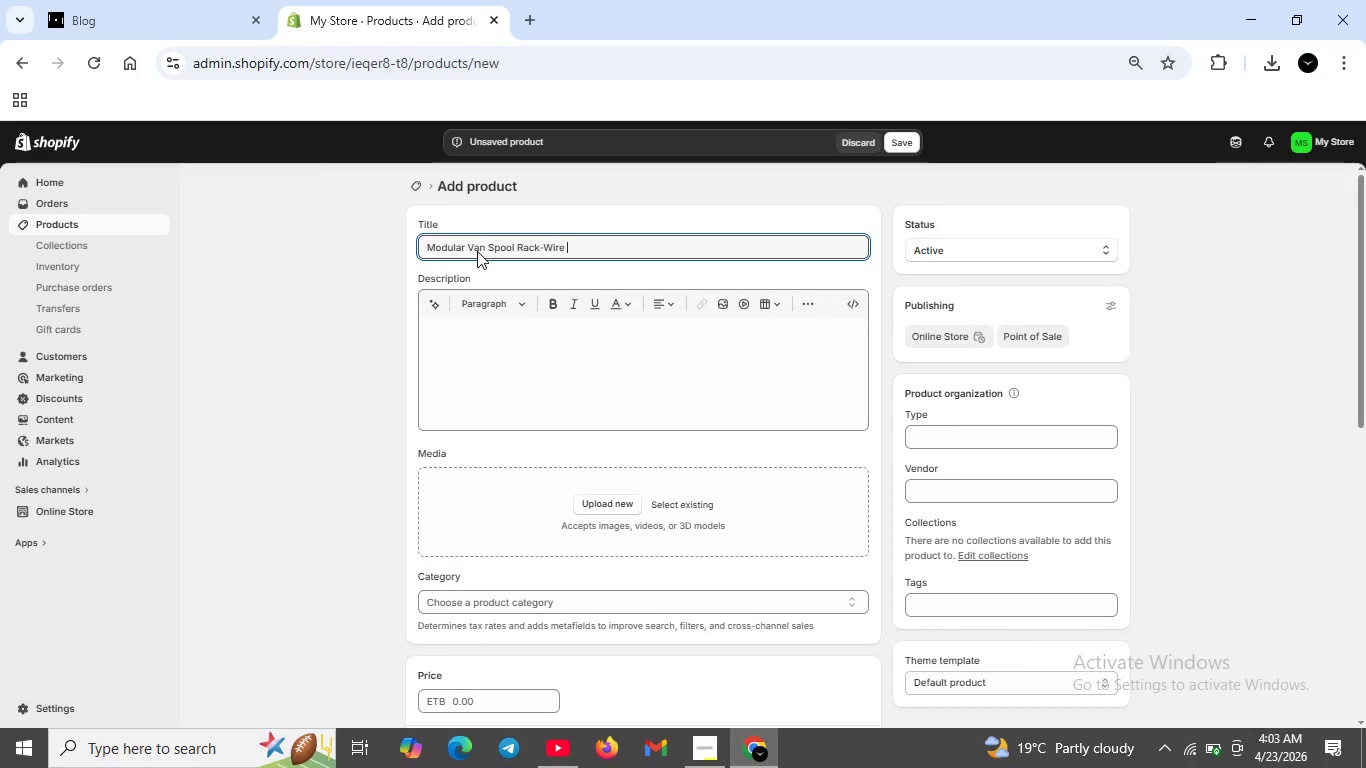 
type(Spool Organi)
 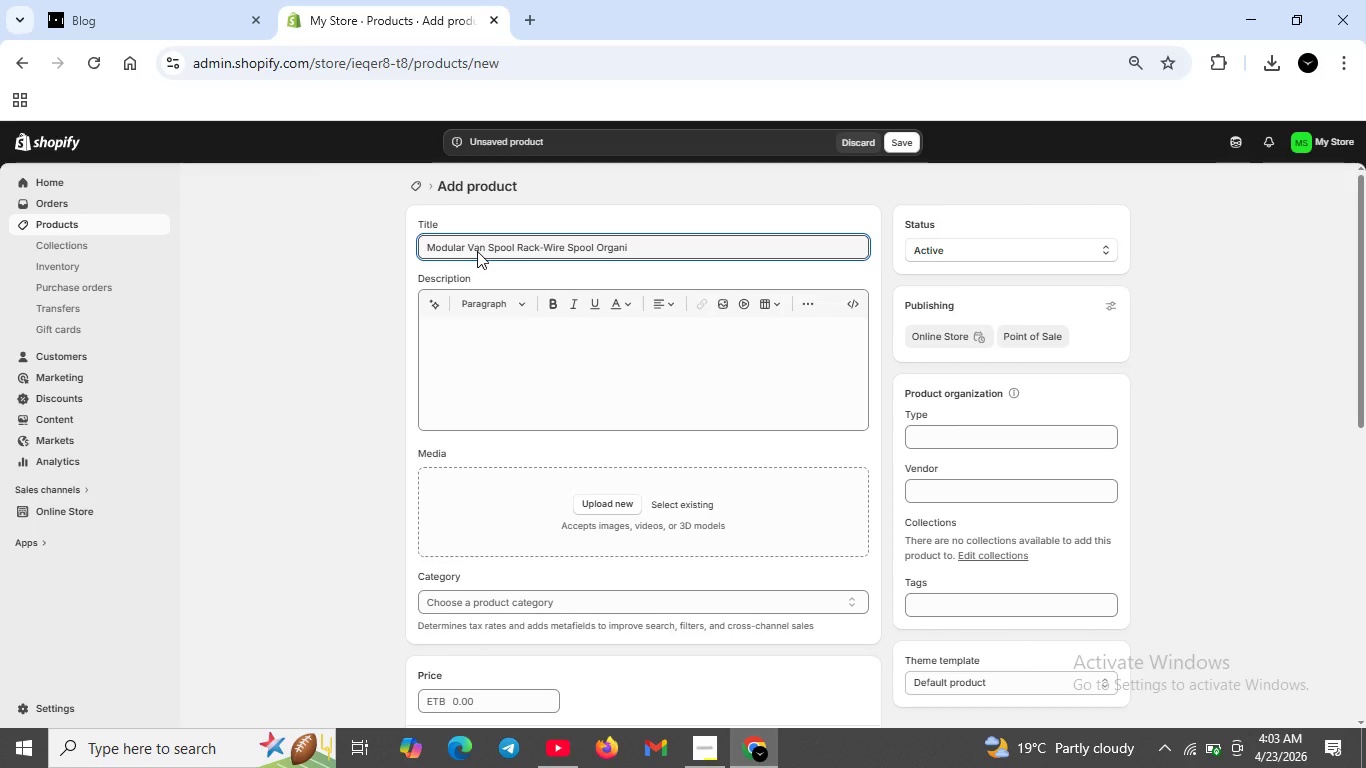 
scroll: coordinate [477, 251], scroll_direction: none, amount: 0.0
 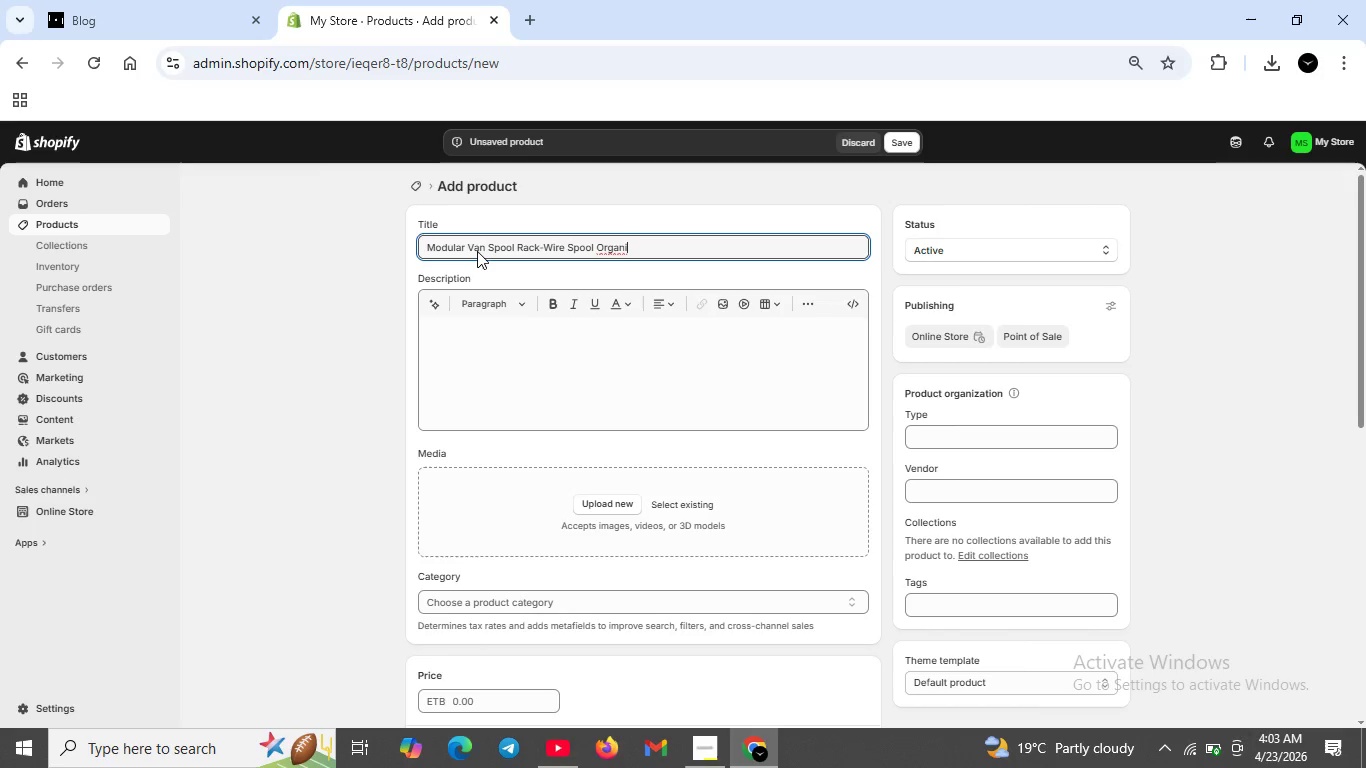 
type(zer F)
key(Backspace)
type(for Electrician vans)
 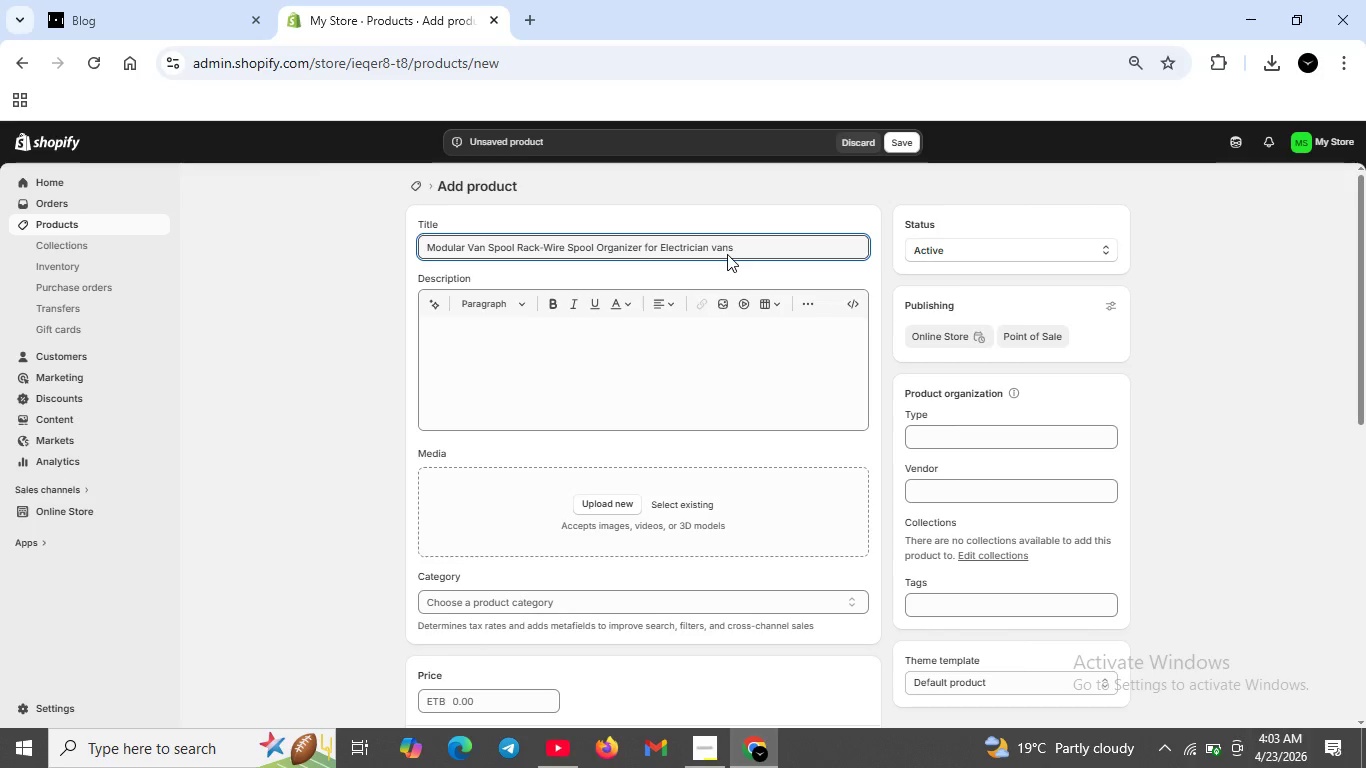 
wait(6.28)
 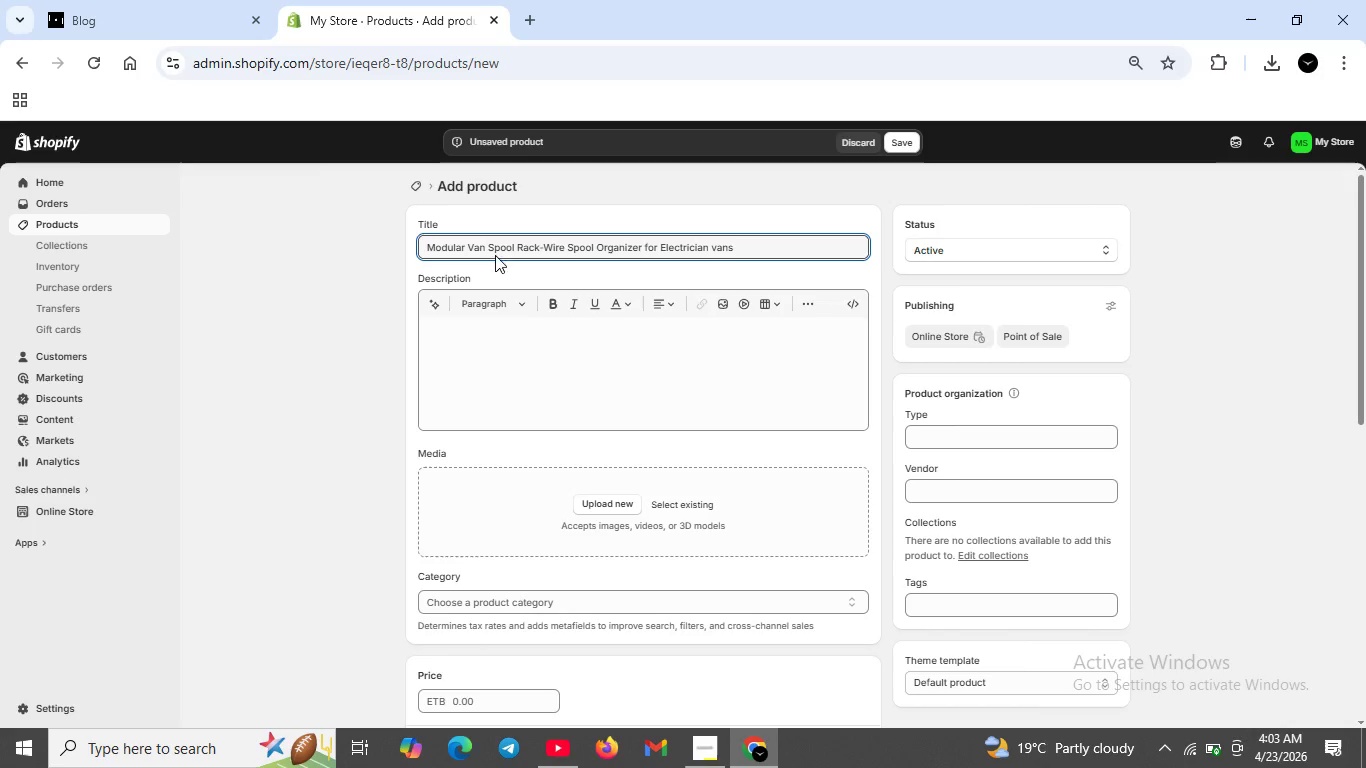 
left_click([722, 250])
 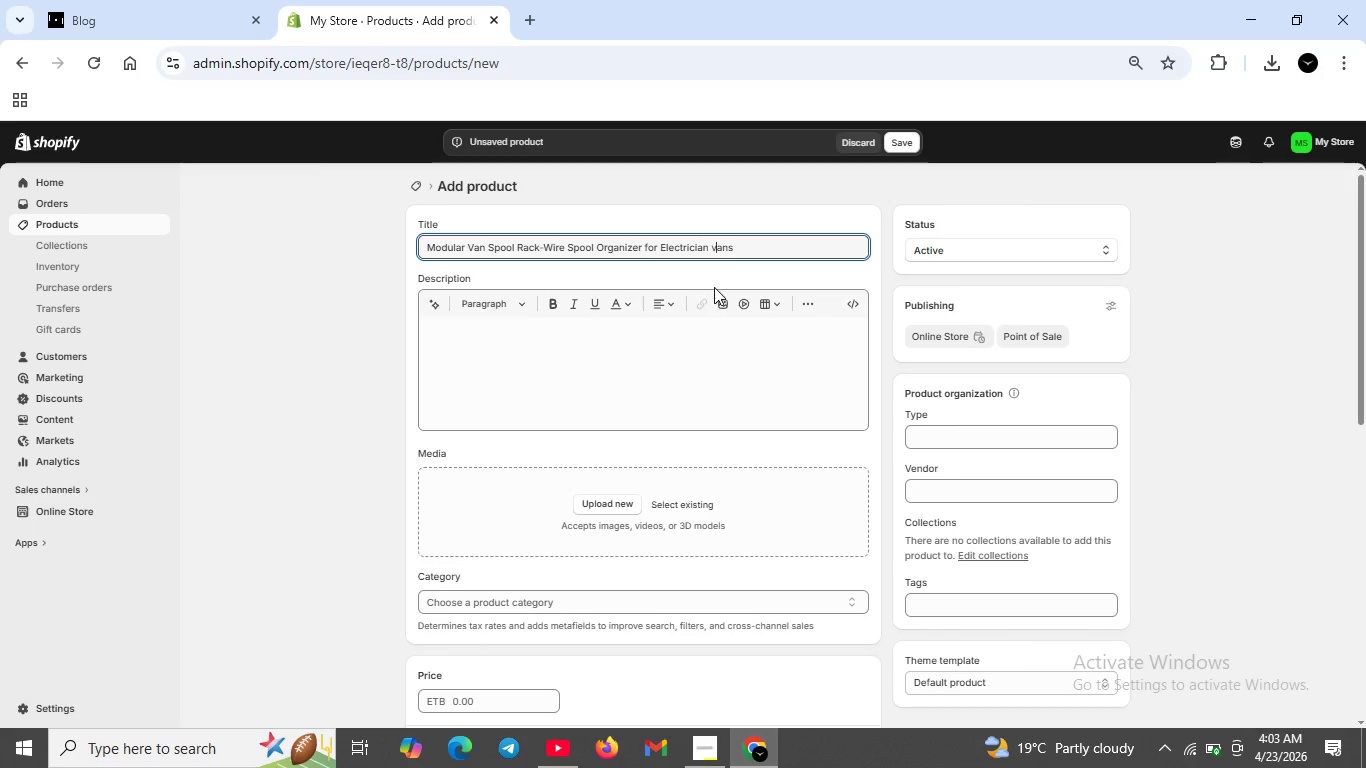 
key(ArrowLeft)
 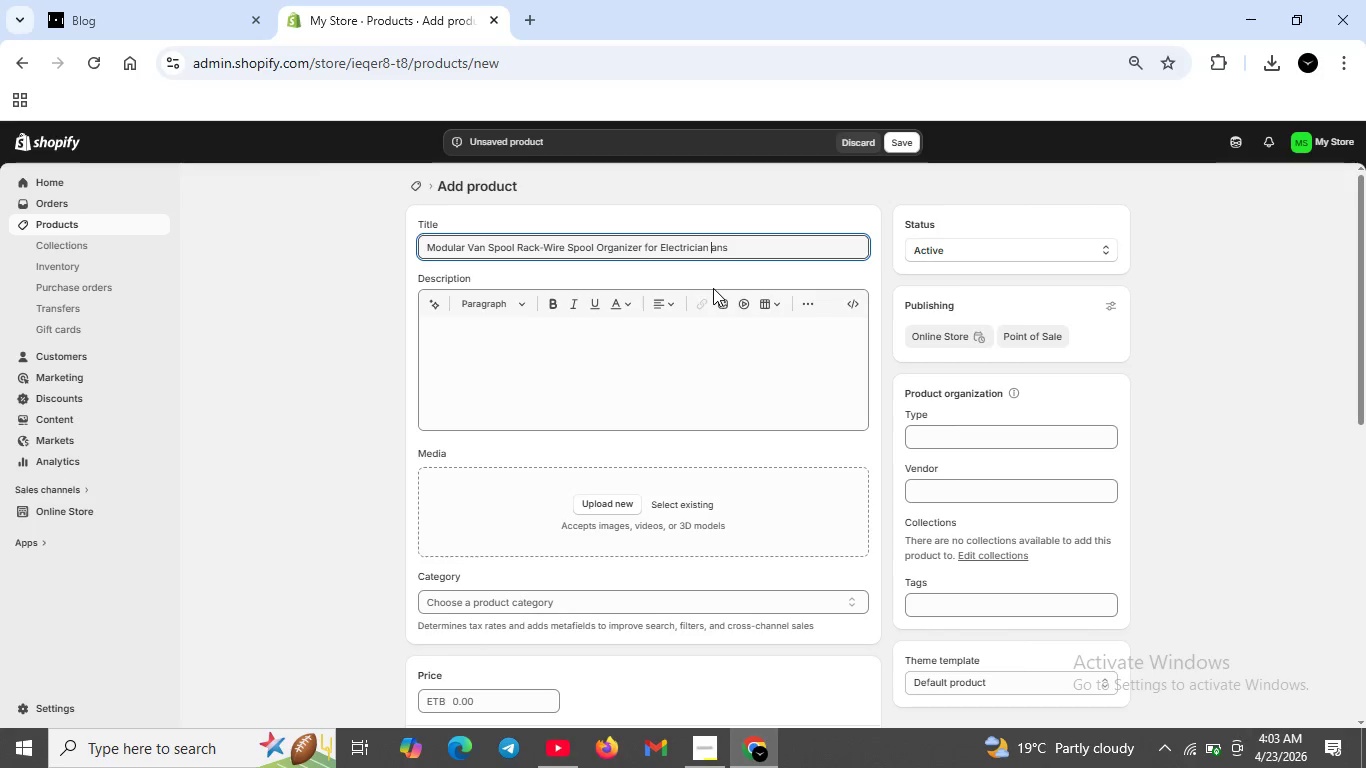 
key(Backspace)
 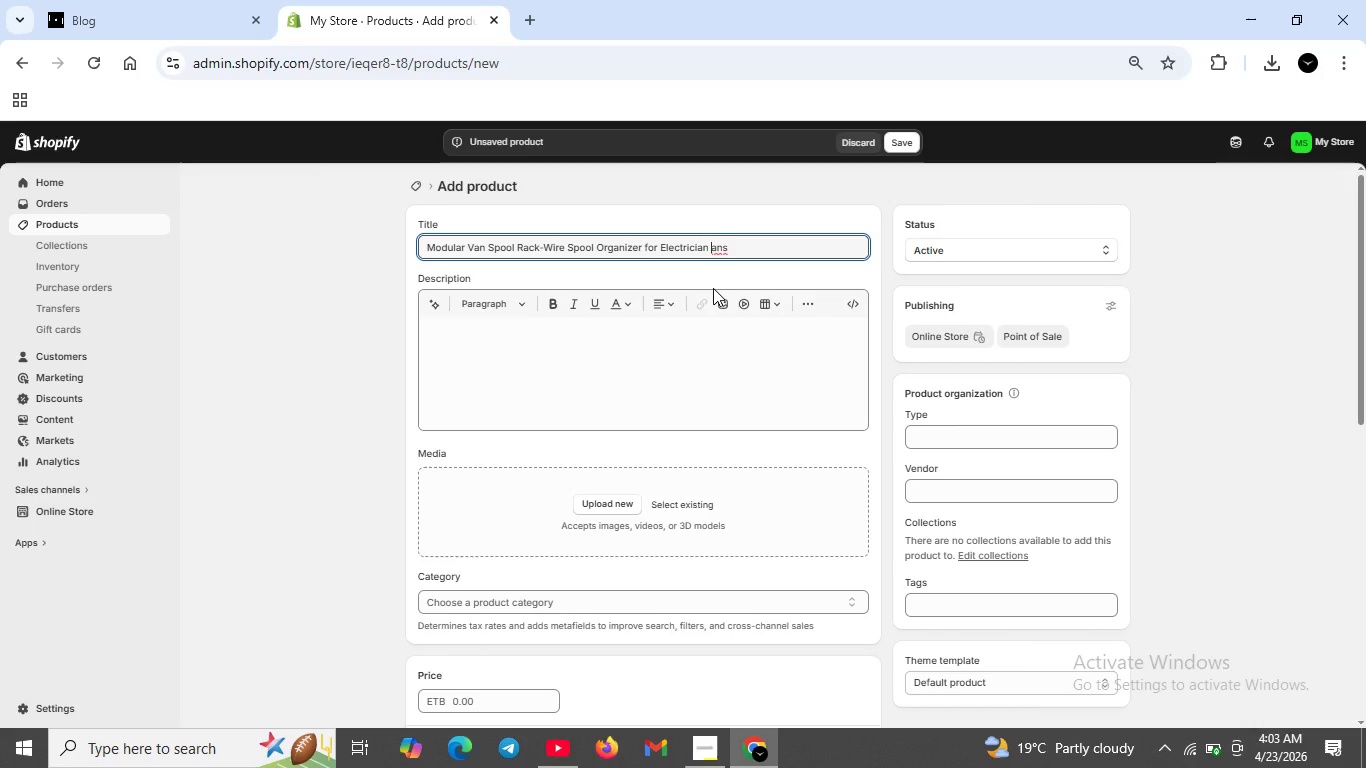 
key(CapsLock)
 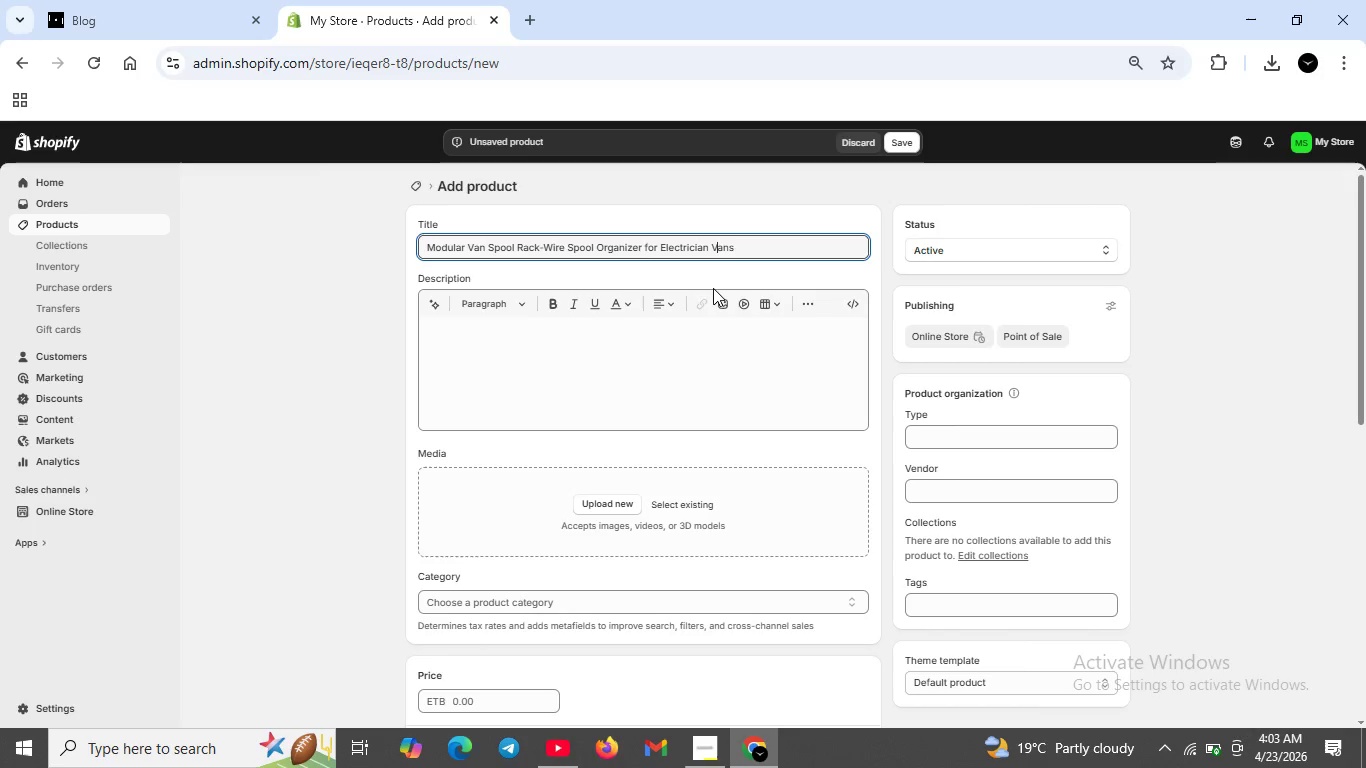 
key(V)
 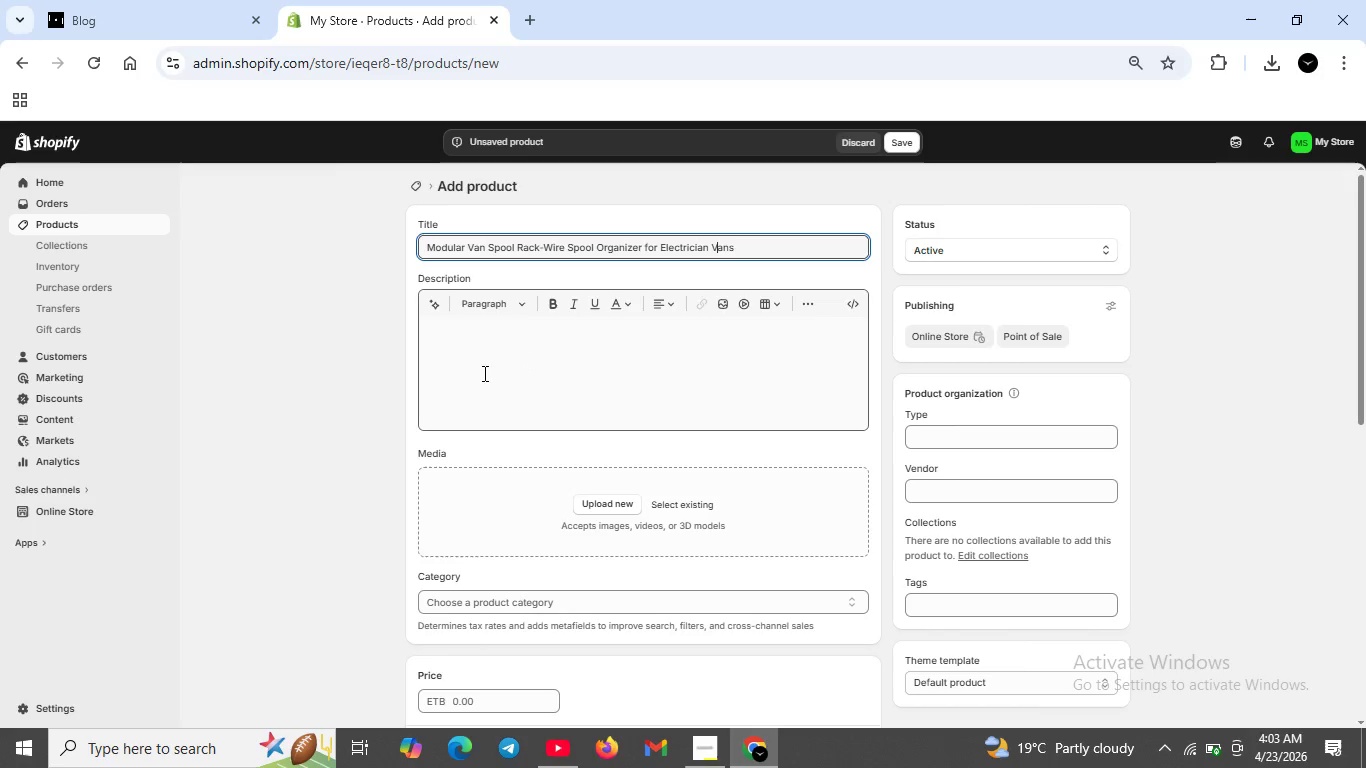 
left_click([505, 354])
 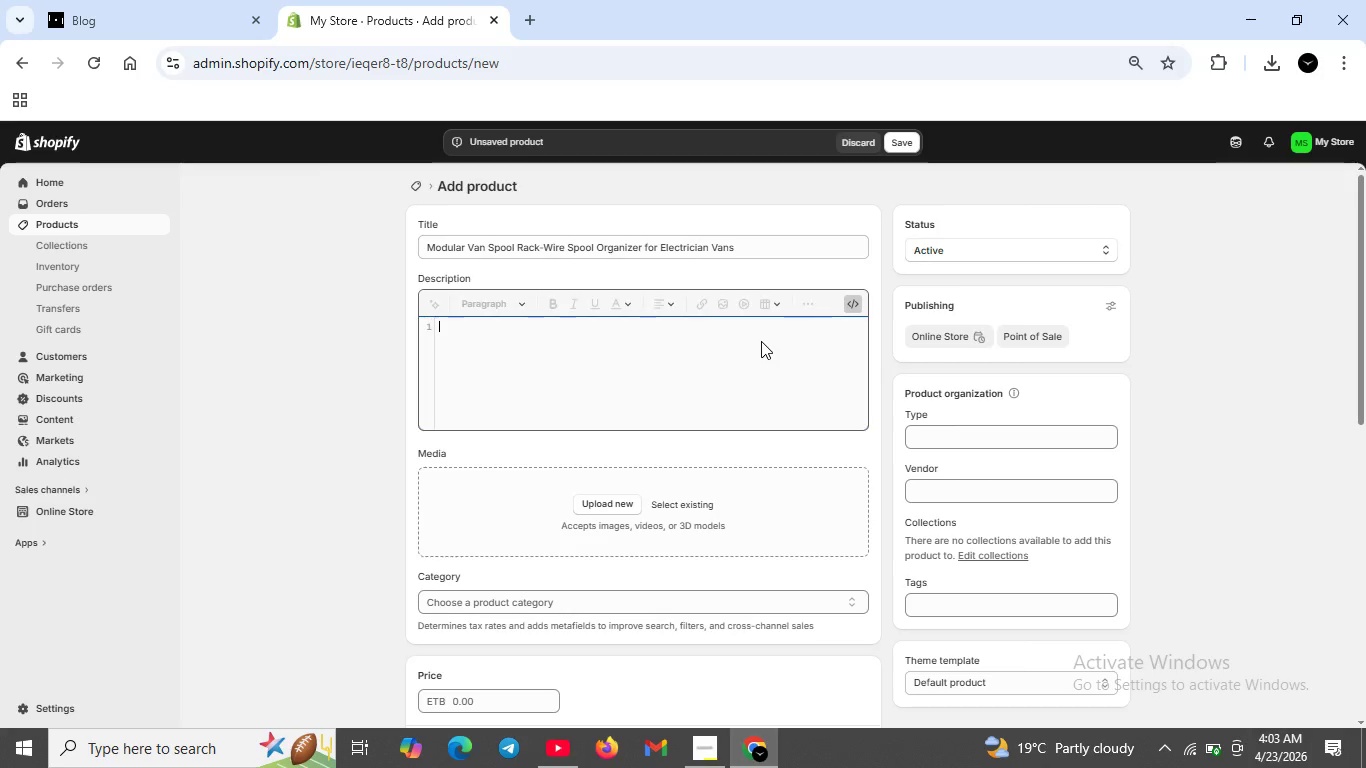 
type(<H2>)
key(Backspace)
key(Backspace)
key(Backspace)
type(h2>Orga)
 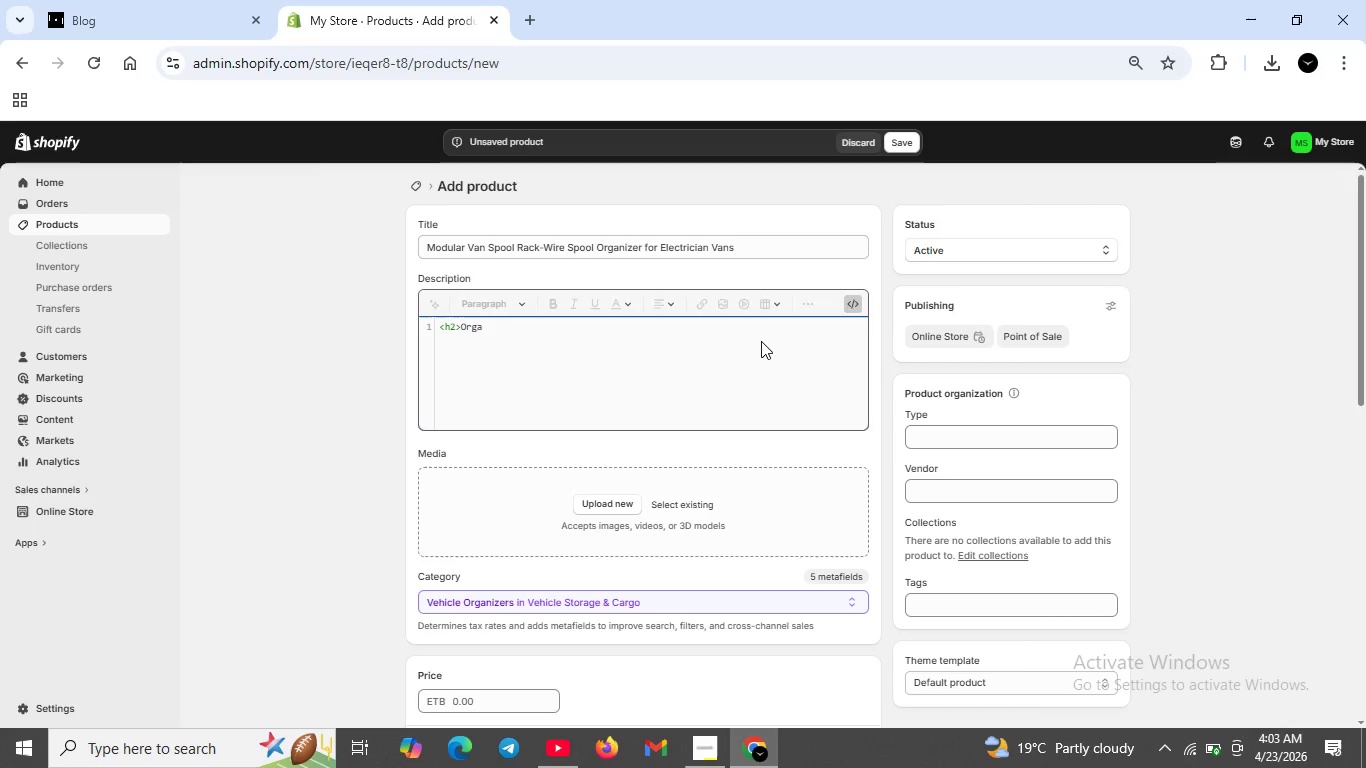 
type(nize wire so)
key(Backspace)
key(Backspace)
key(Backspace)
key(Backspace)
key(Backspace)
key(Backspace)
key(Backspace)
key(Backspace)
type(Wire Spool FOR )
key(Backspace)
key(Backspace)
key(Backspace)
key(Backspace)
type(fr)
key(Backspace)
type(or Quick Ac)
 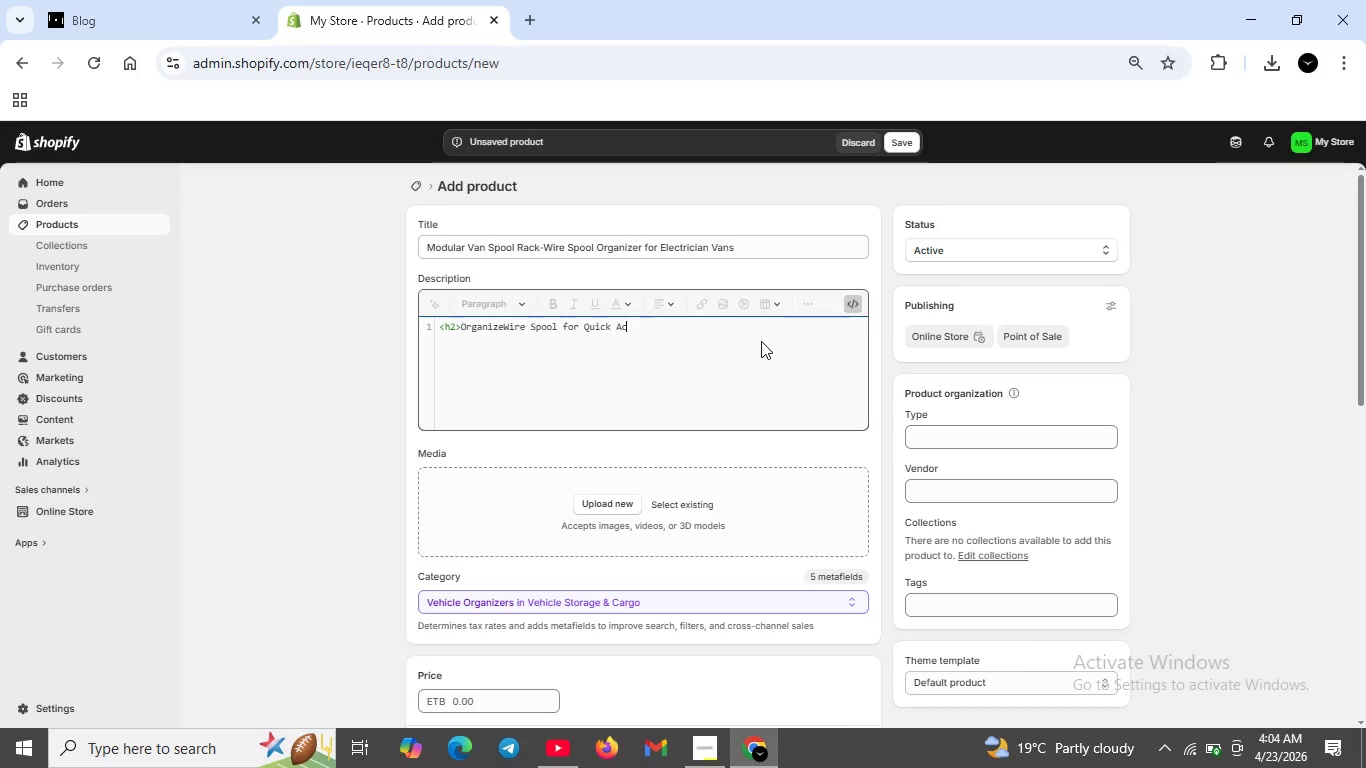 
wait(5.34)
 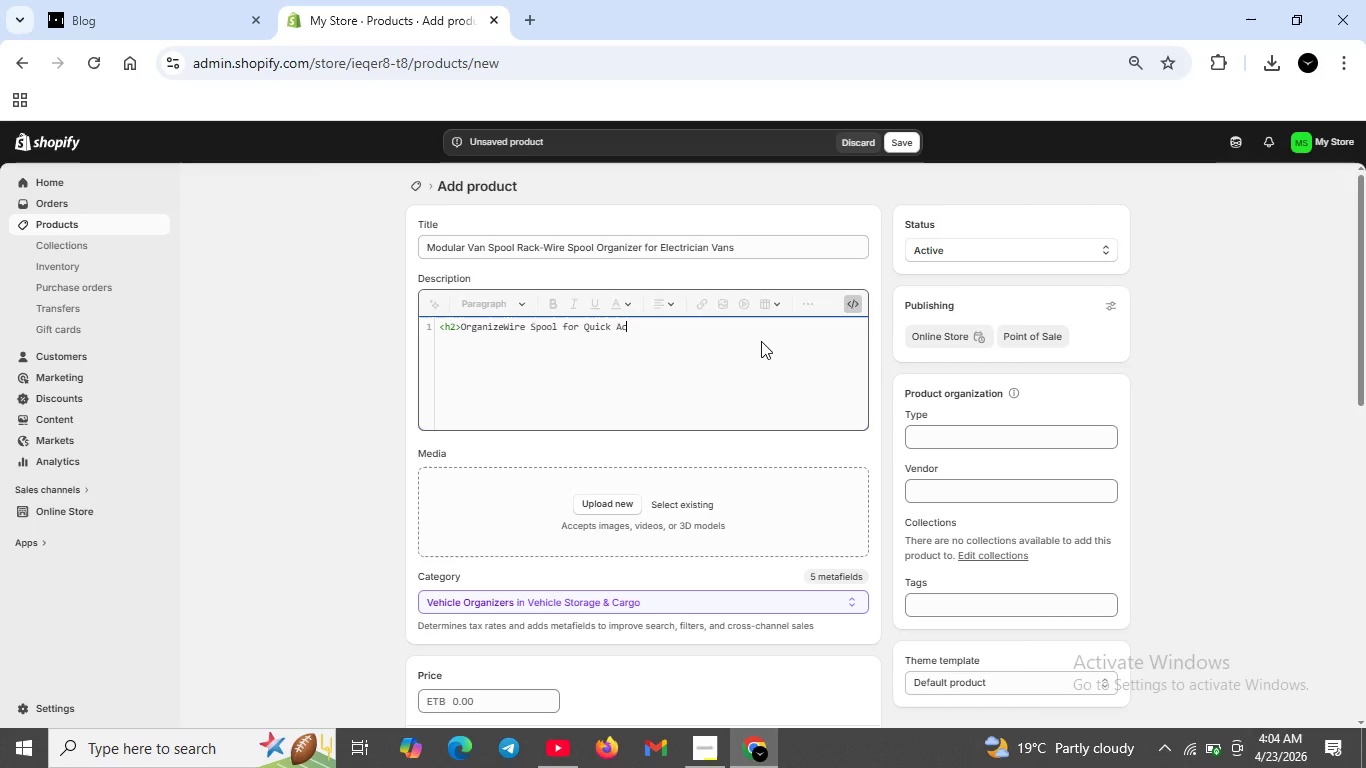 
type(cess</h2>)
 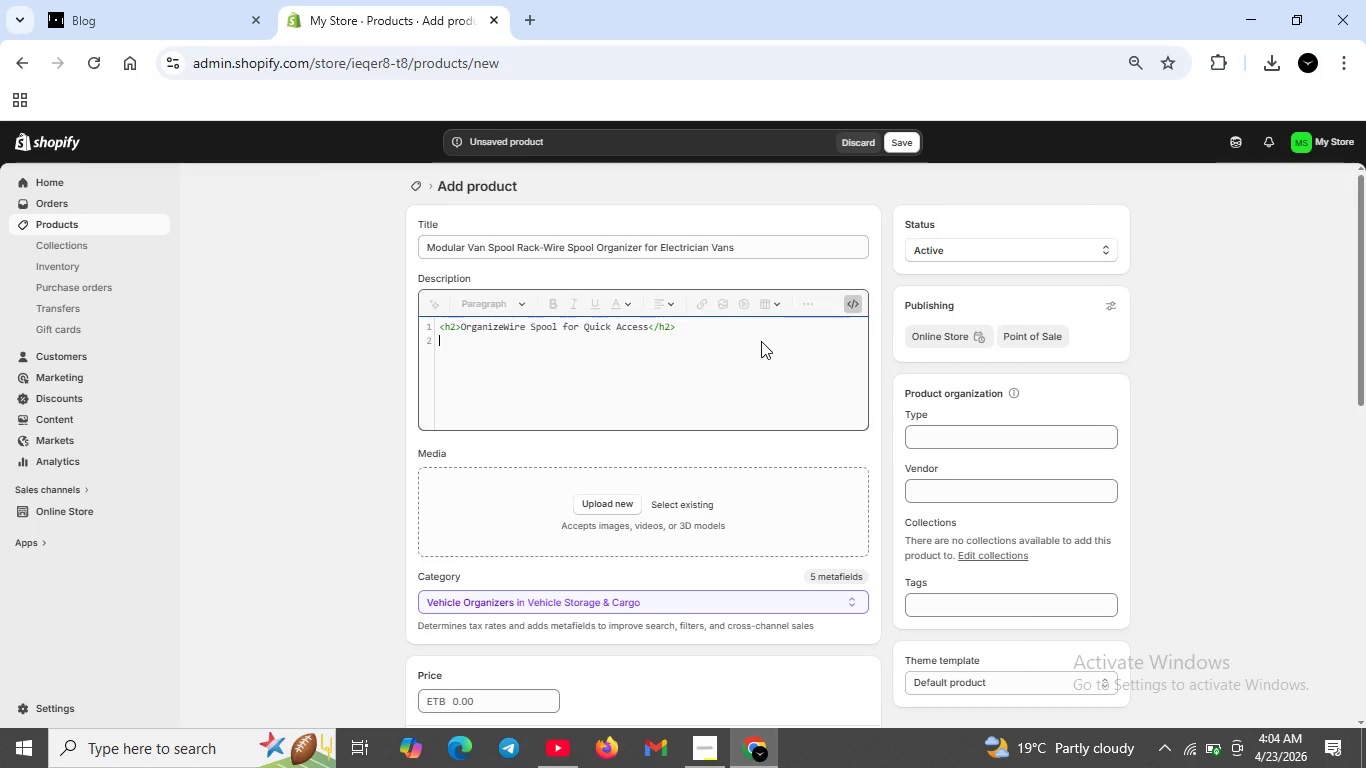 
 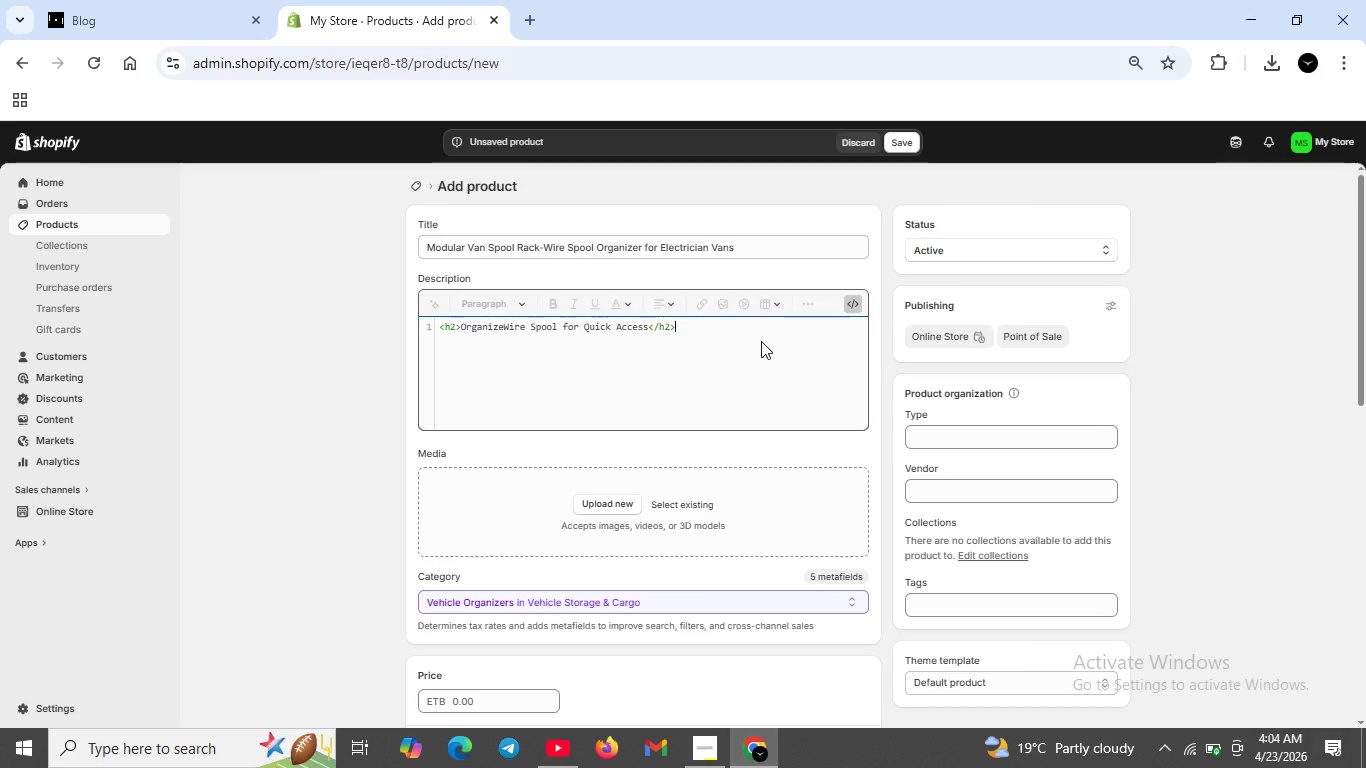 
key(Shift+Enter)
 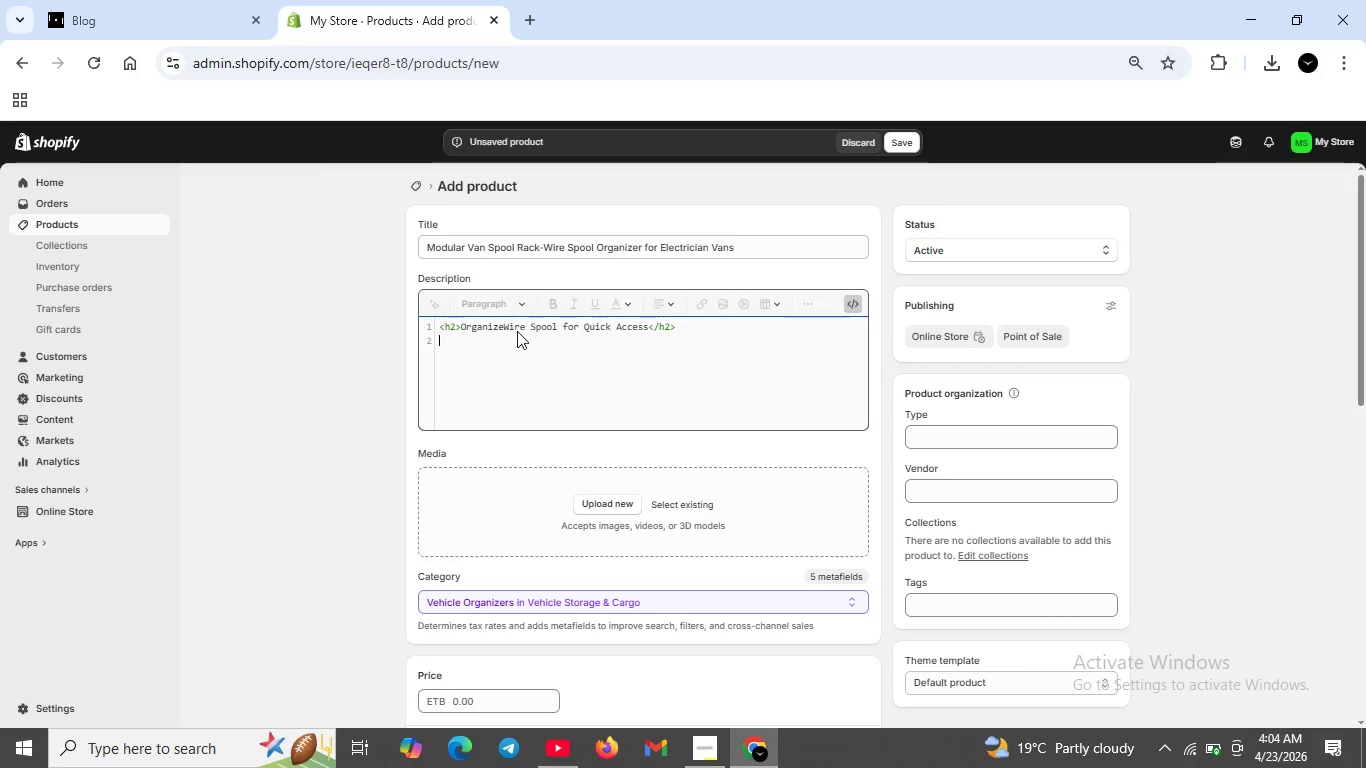 
wait(5.38)
 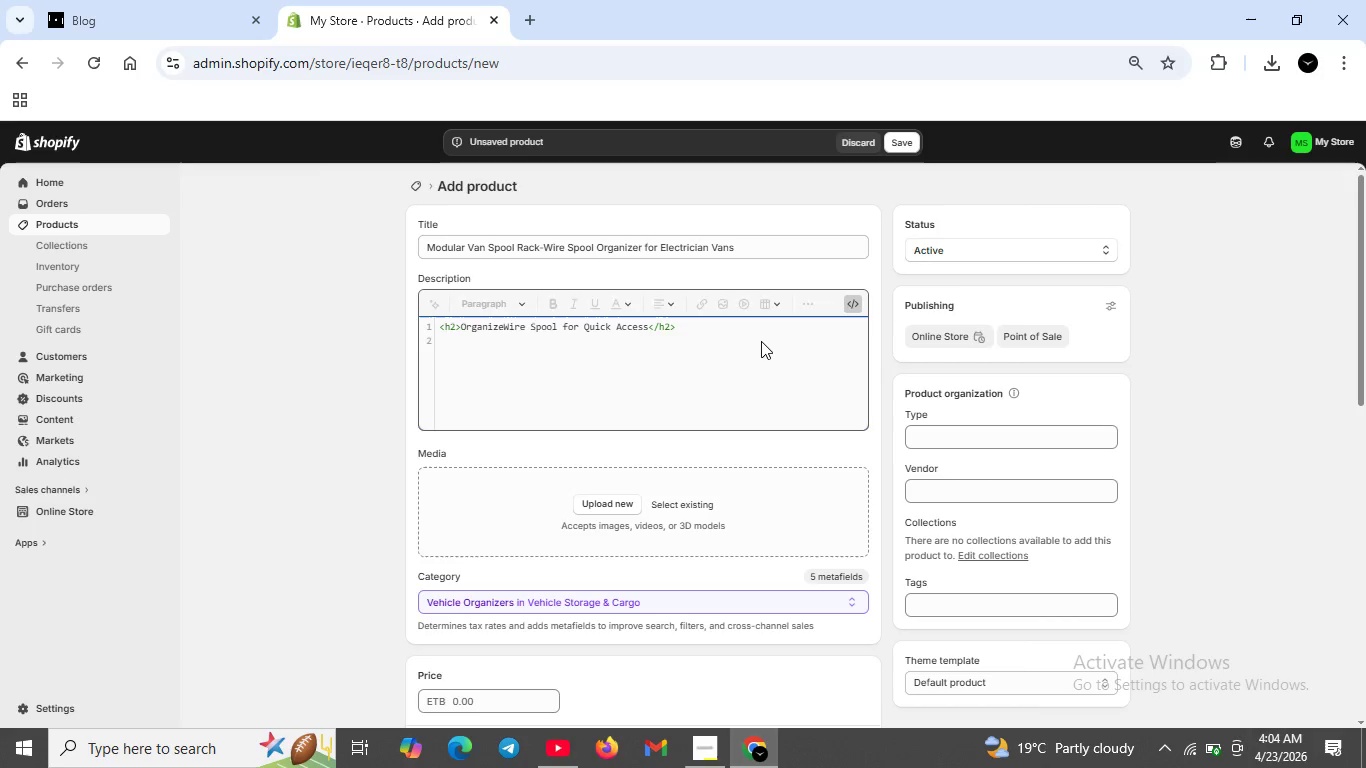 
left_click([505, 326])
 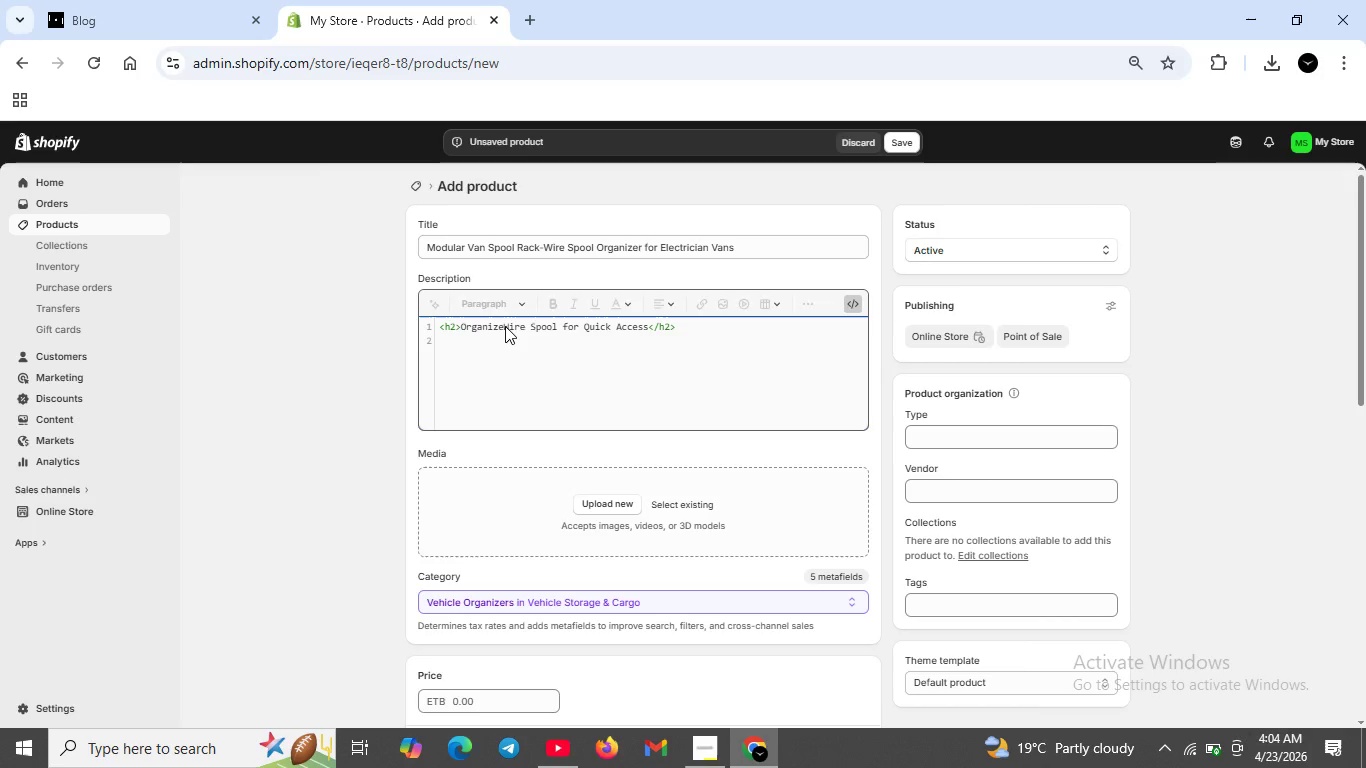 
key(Space)
 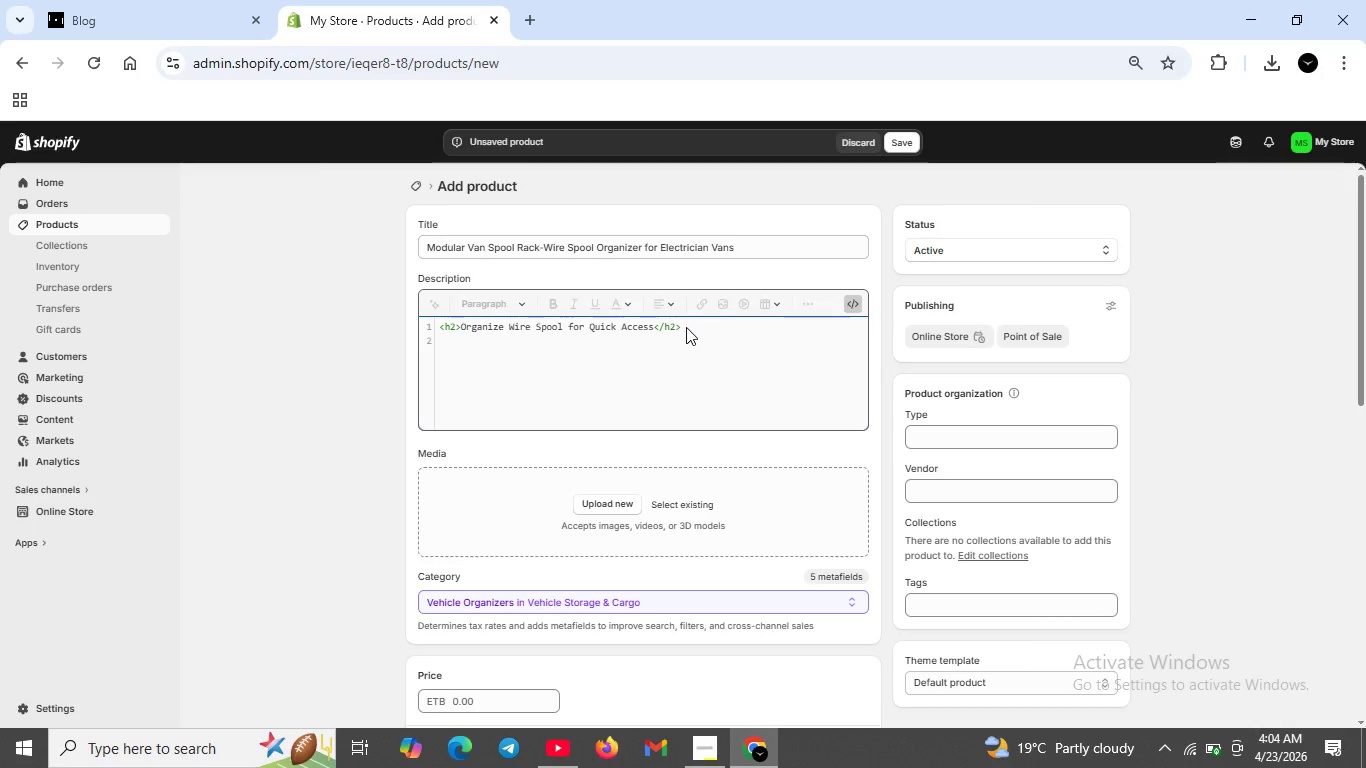 
double_click([687, 327])
 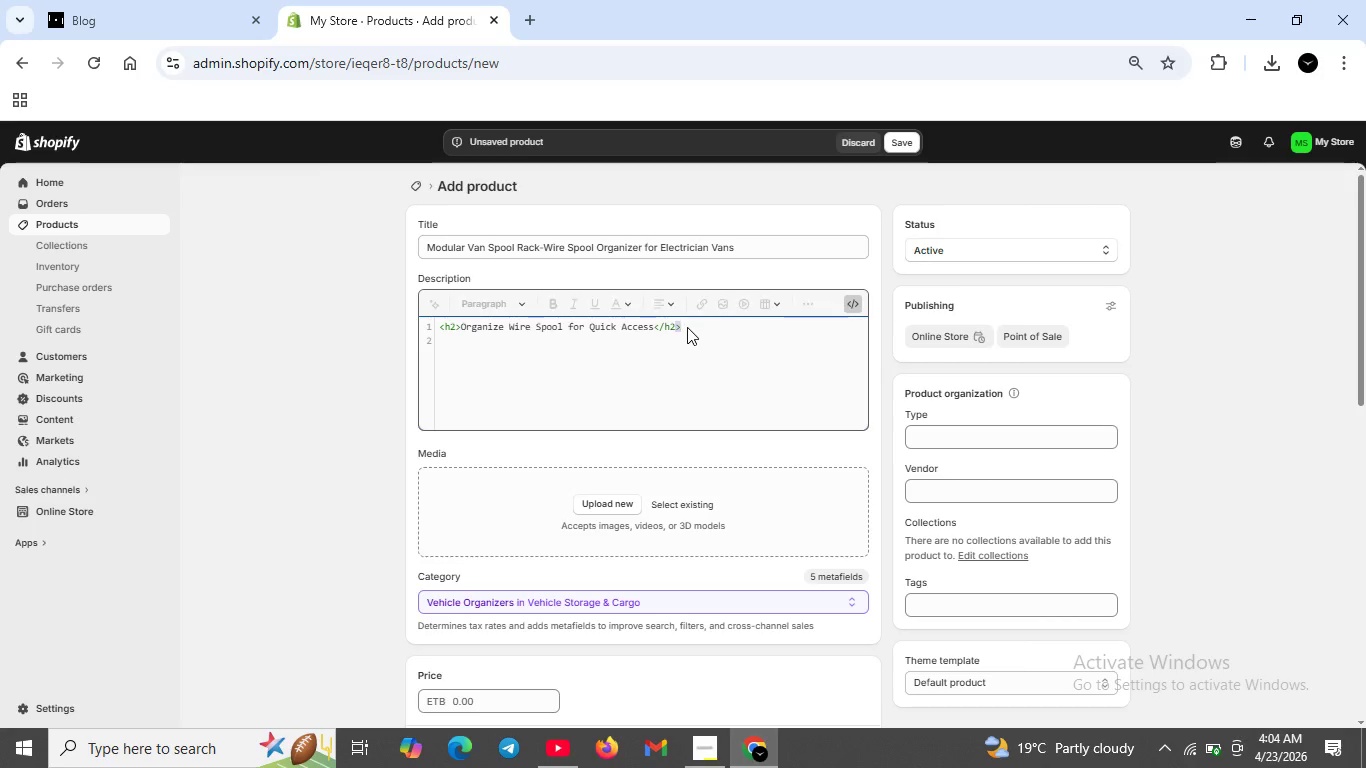 
key(Shift+Enter)
 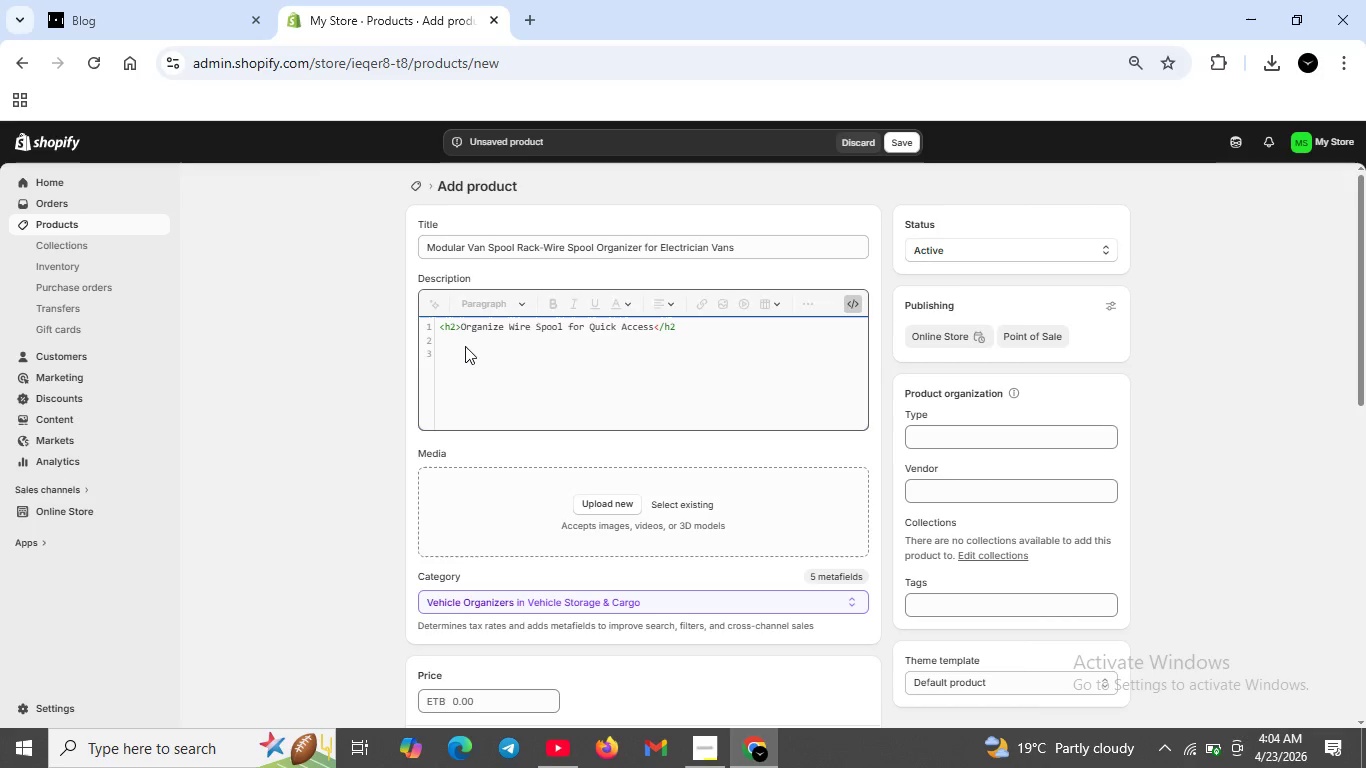 
left_click([444, 339])
 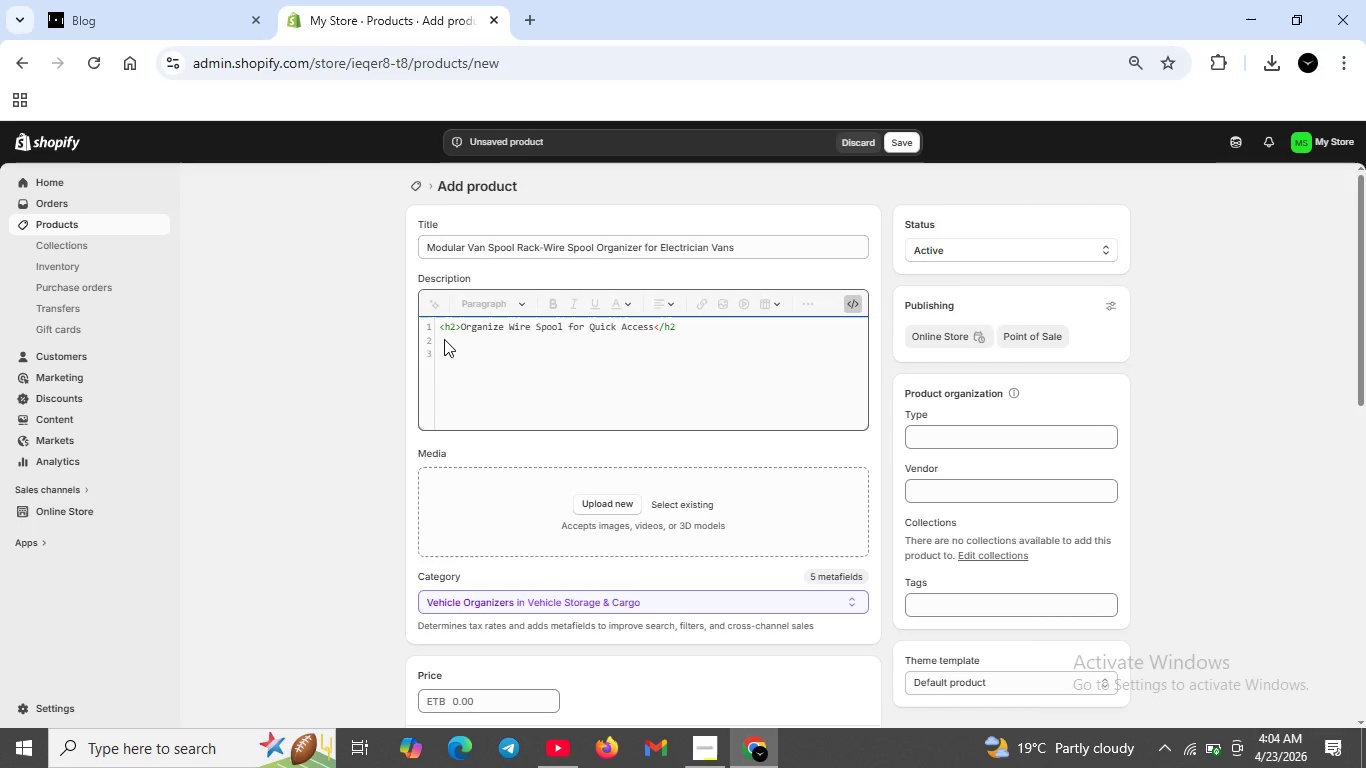 
key(Backspace)
 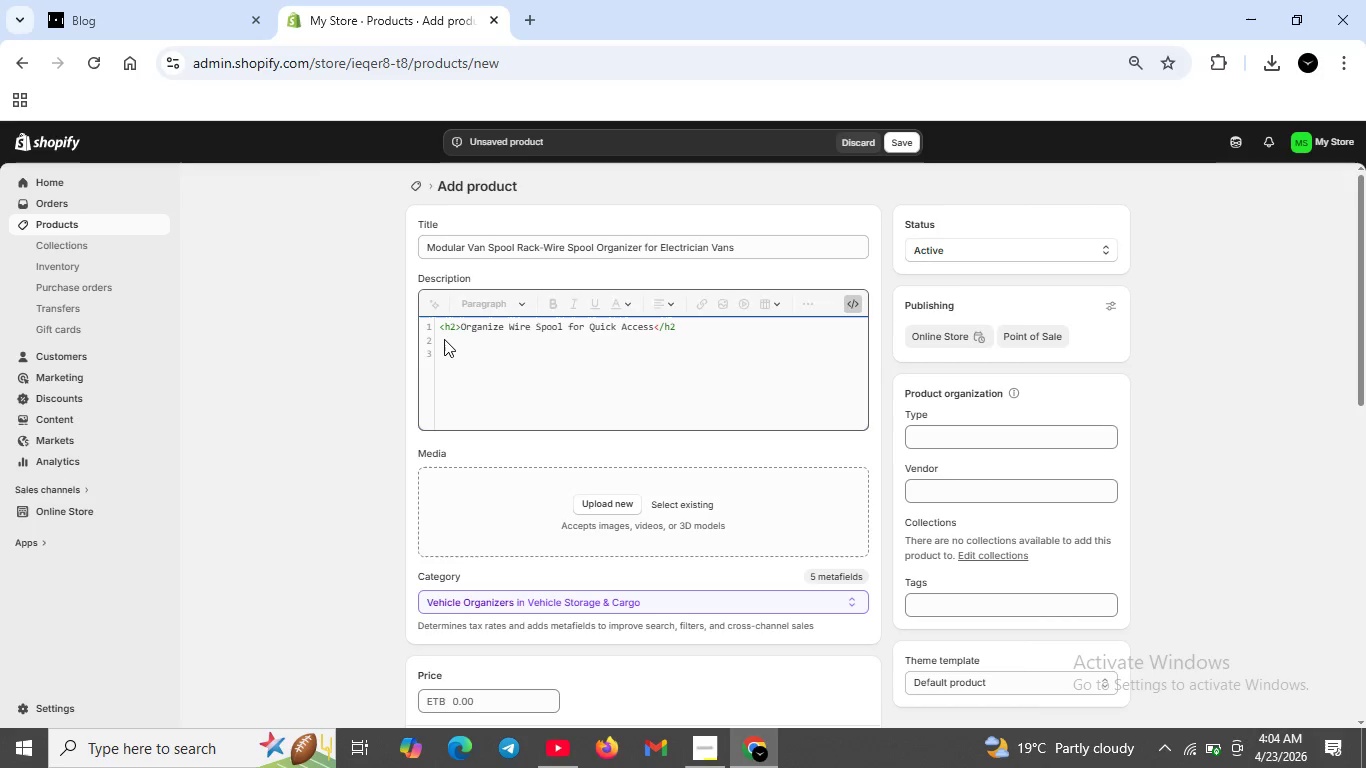 
key(Backspace)
 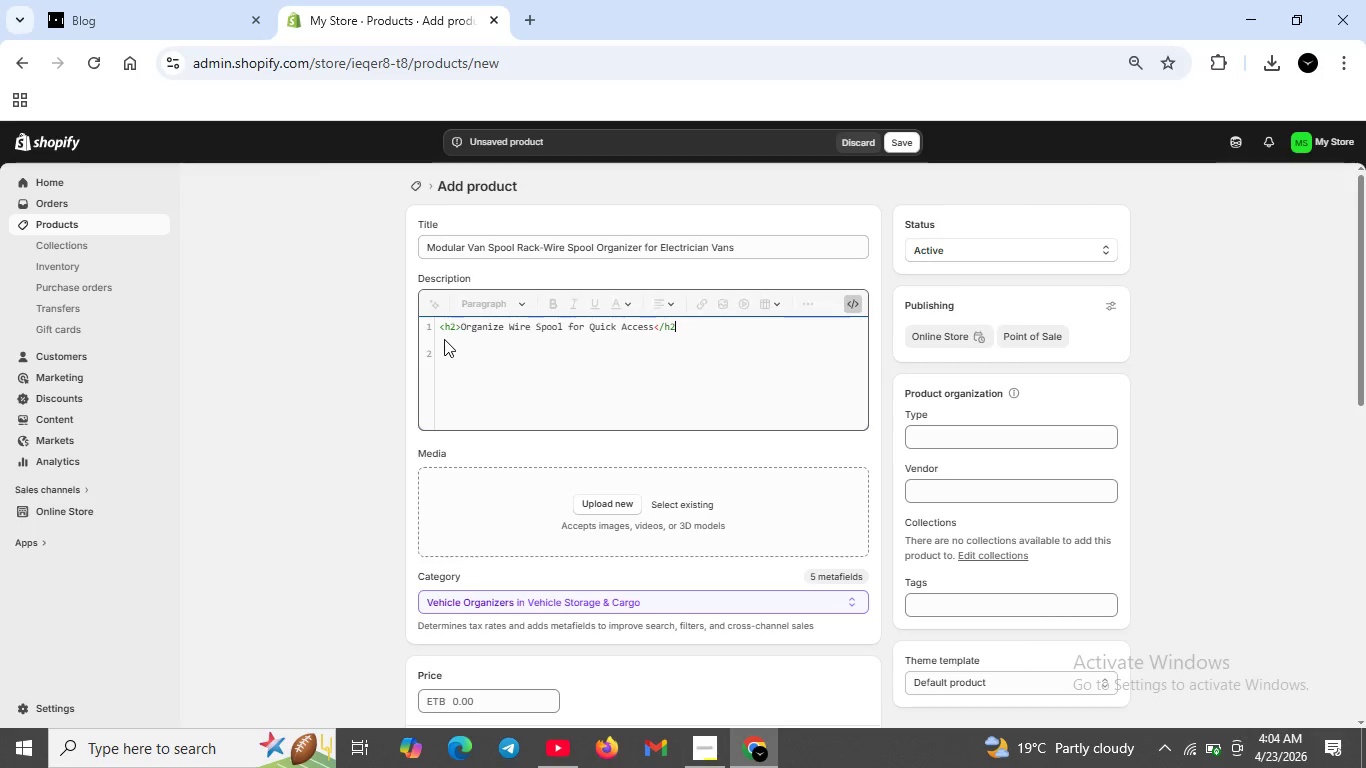 
key(Shift+Period)
 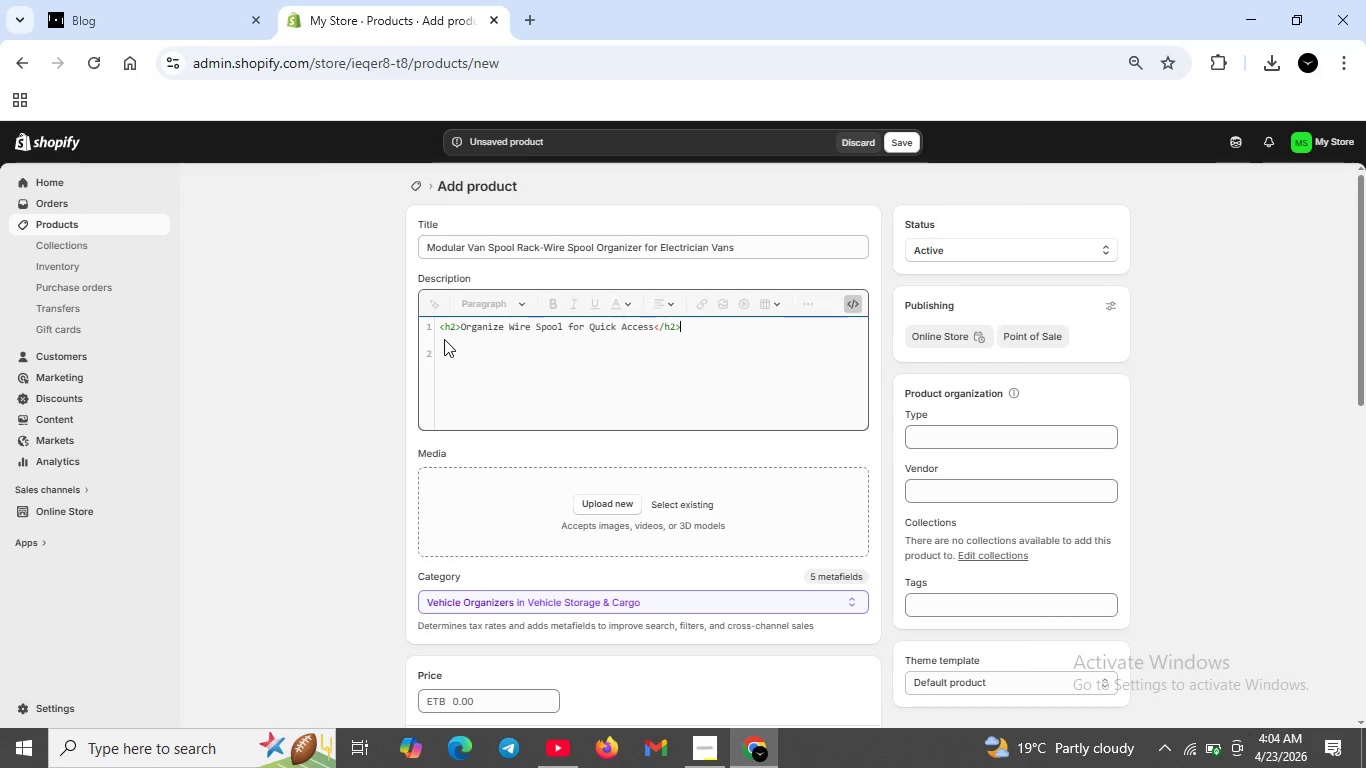 
key(Shift+ShiftRight)
 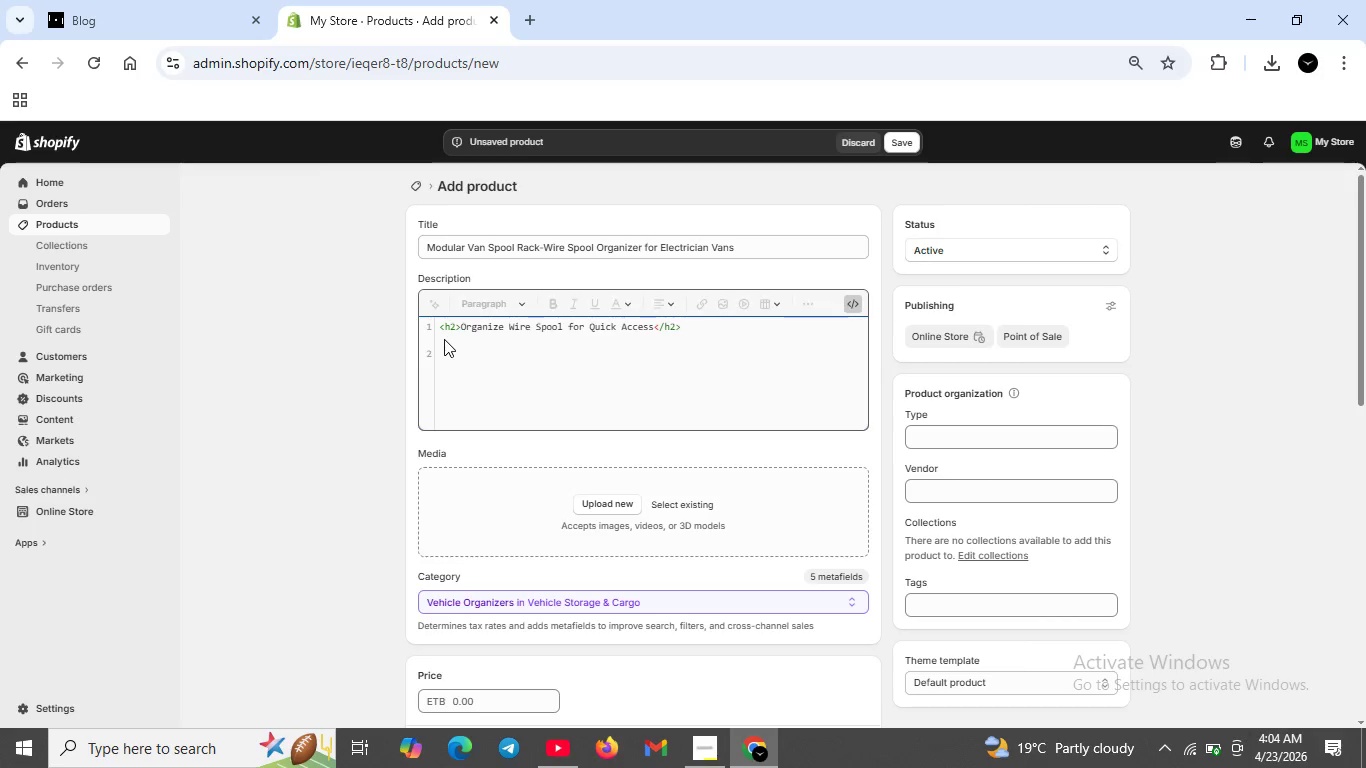 
key(Shift+Enter)
 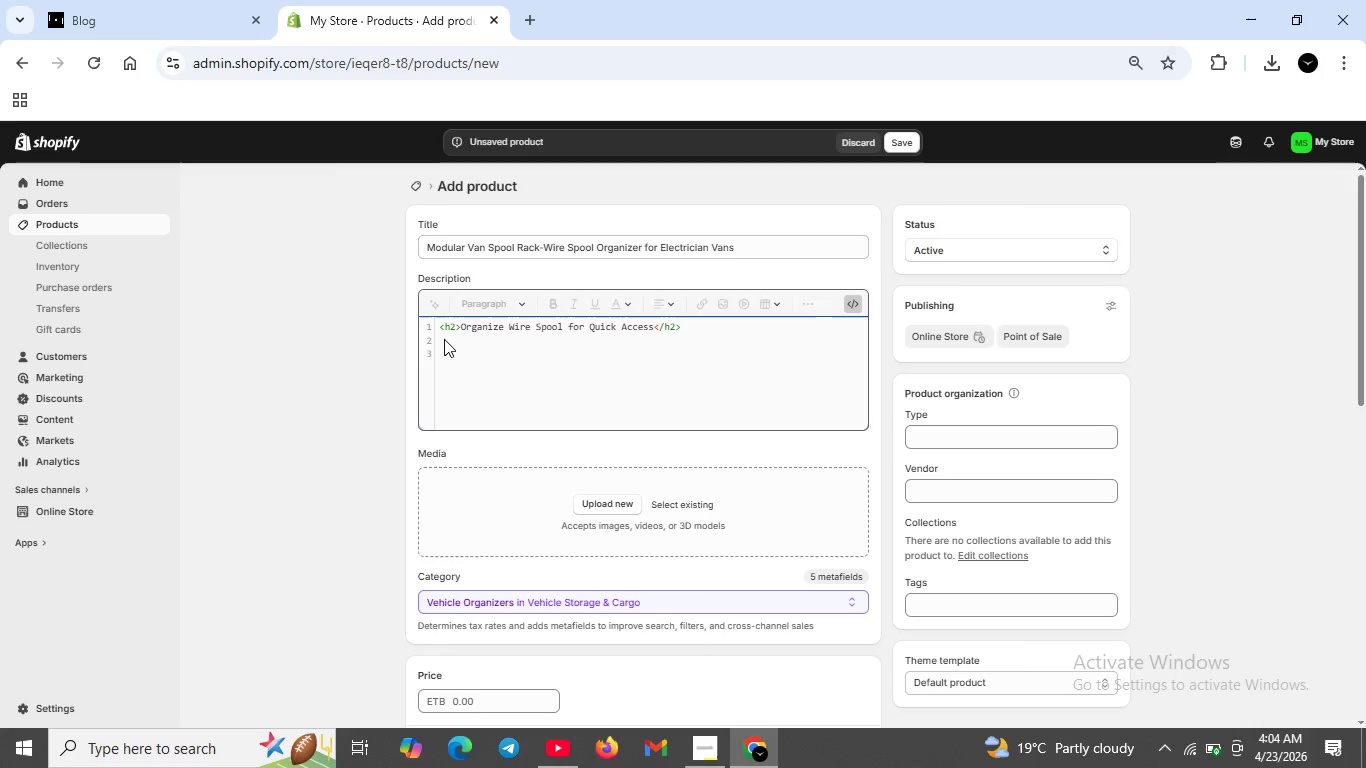 
type(<p>Modular van spool rack for cable organisation .Designed for commercial elec)
 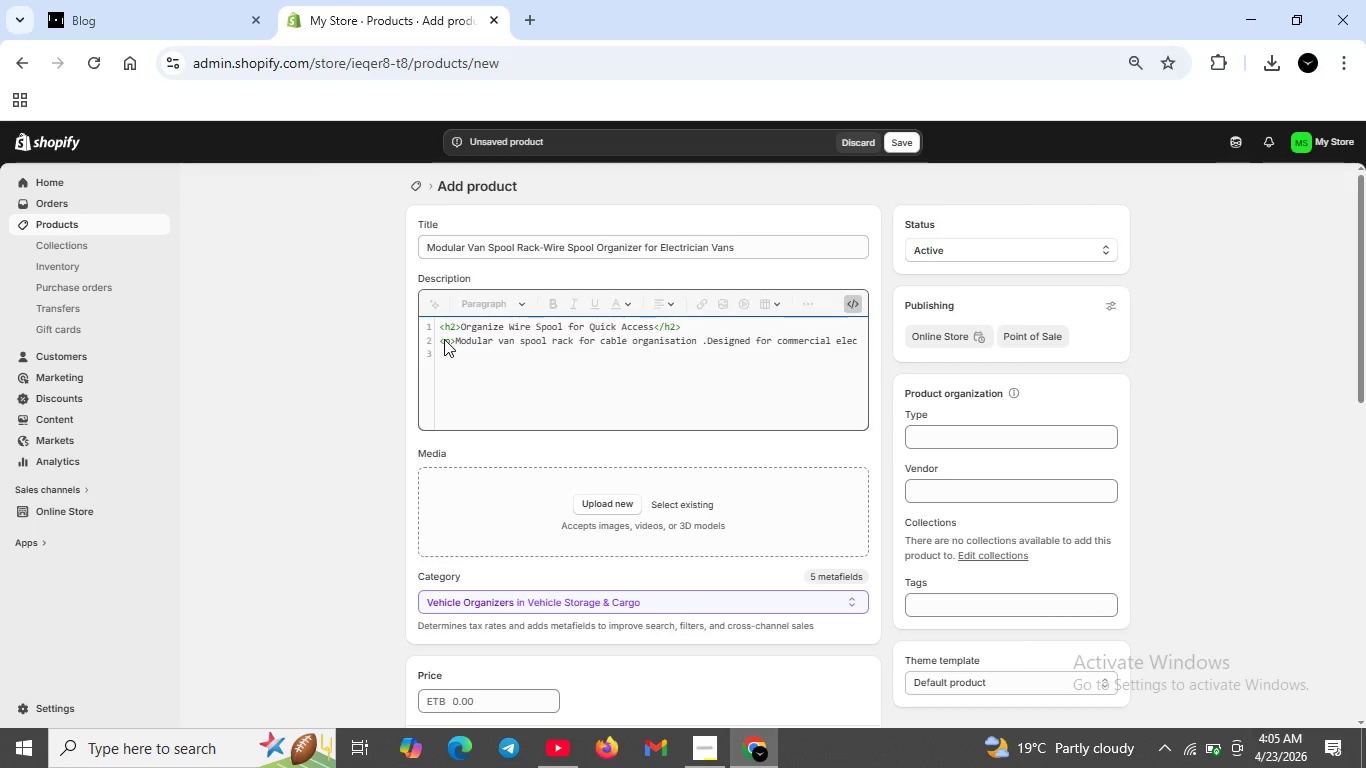 
type(tri)
 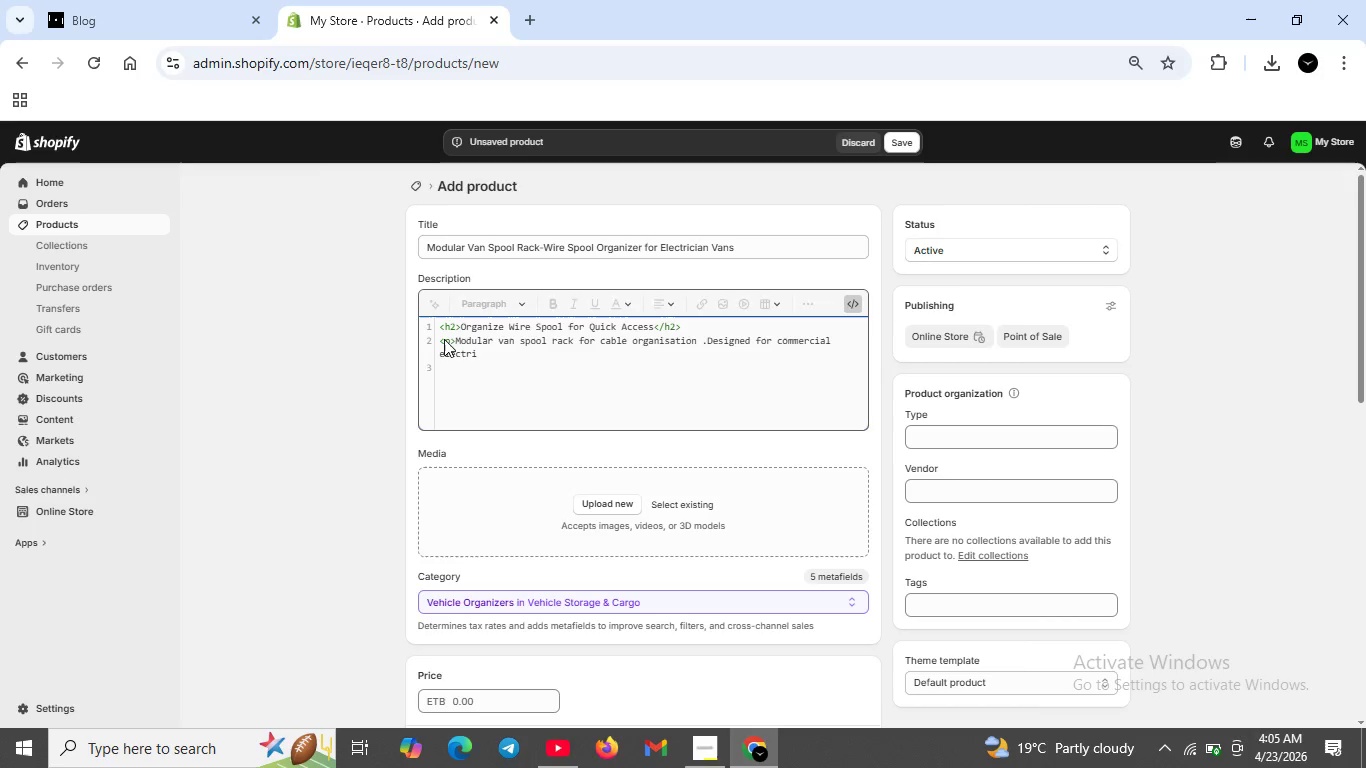 
type(cians whi)
key(Backspace)
type(o b)
key(Backspace)
type(need efficient )
 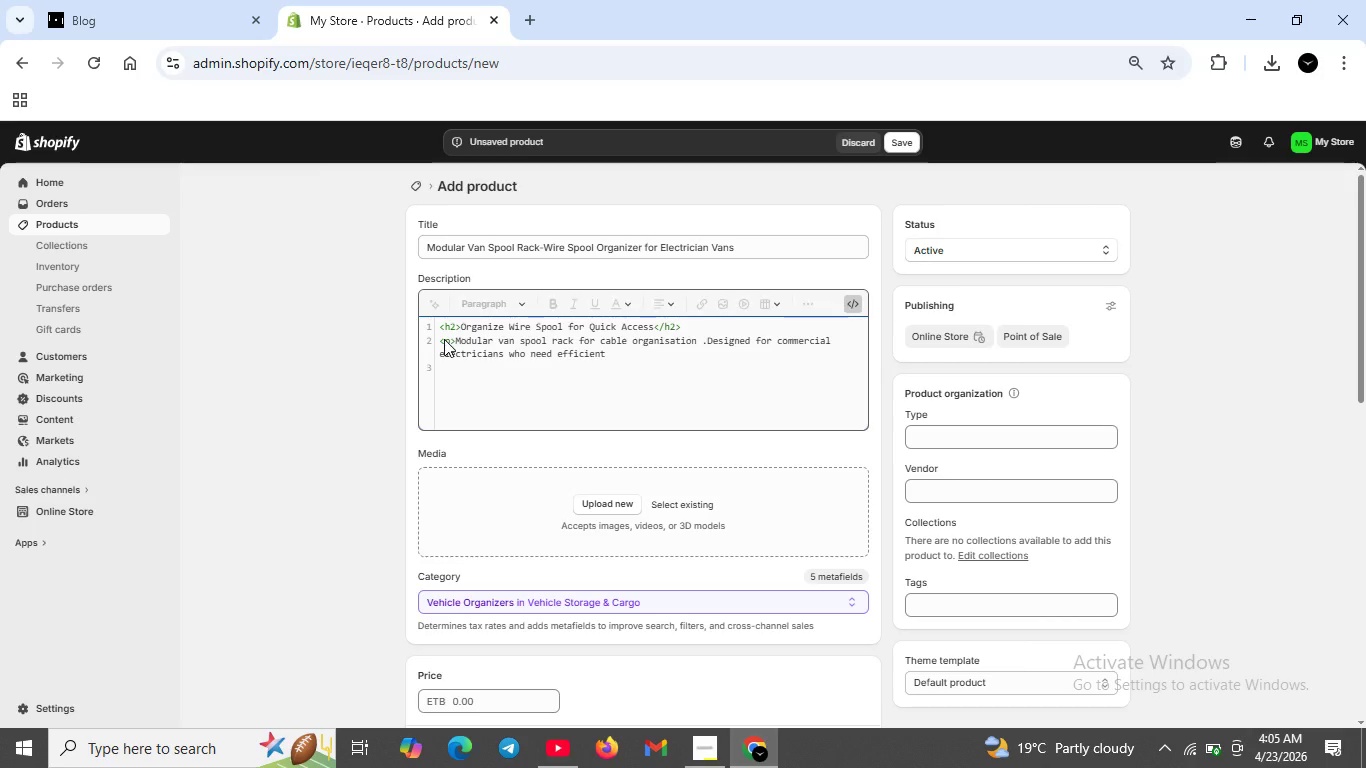 
wait(6.06)
 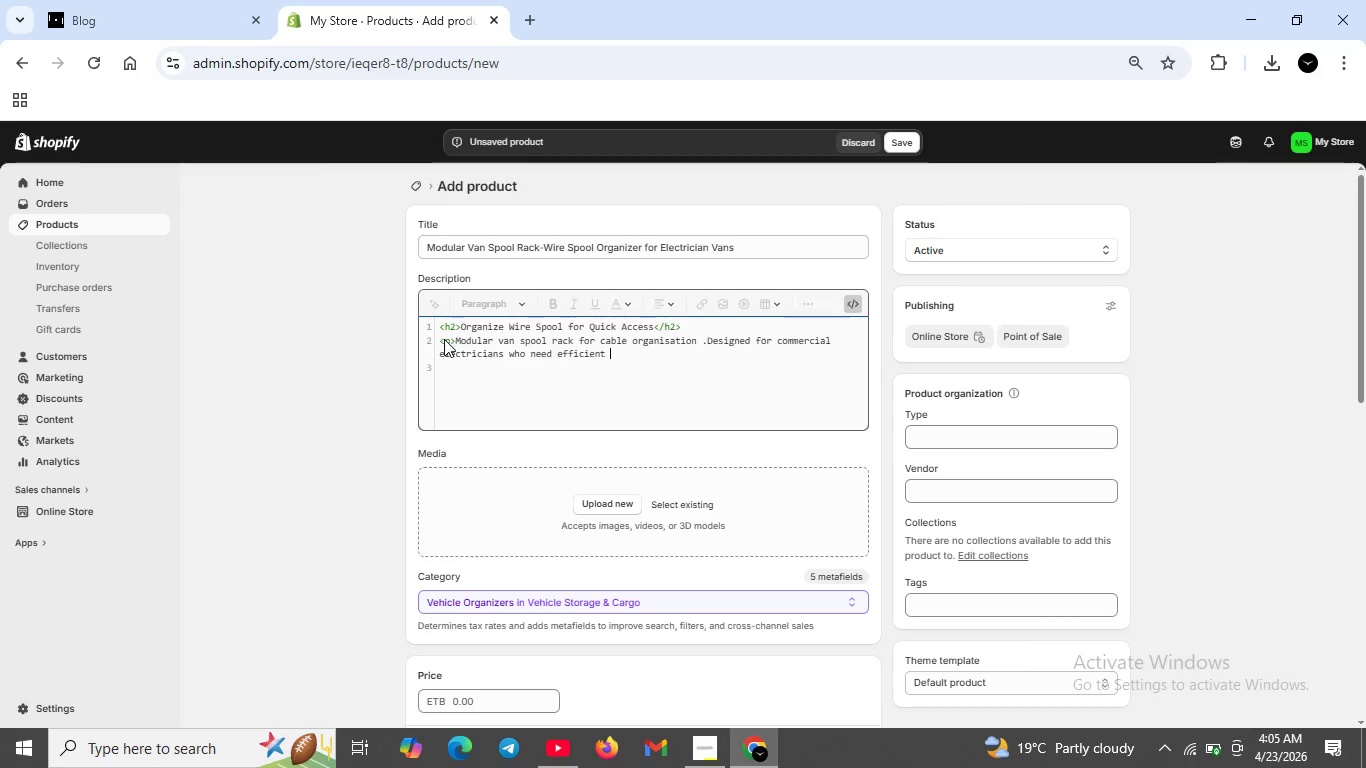 
type(van storage for multiple wire spolls and conduit.</p>)
 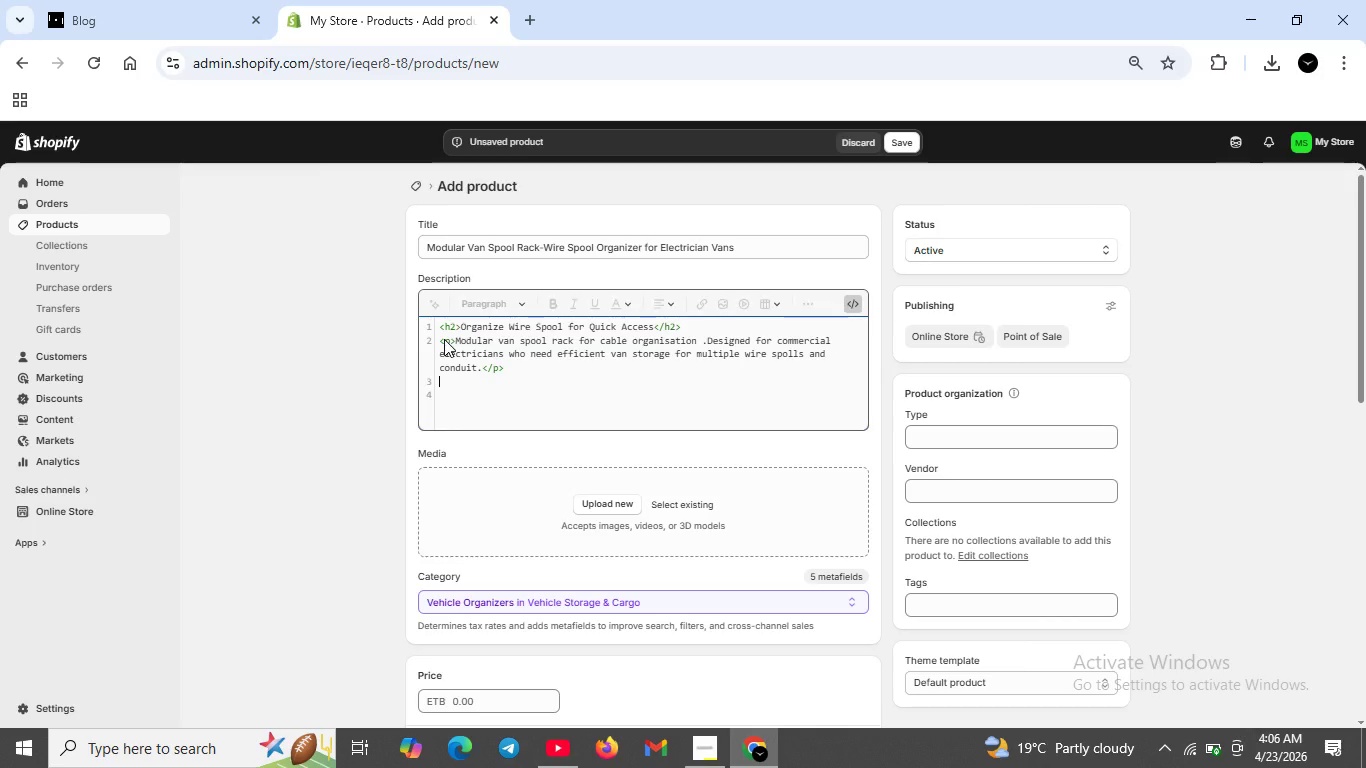 
 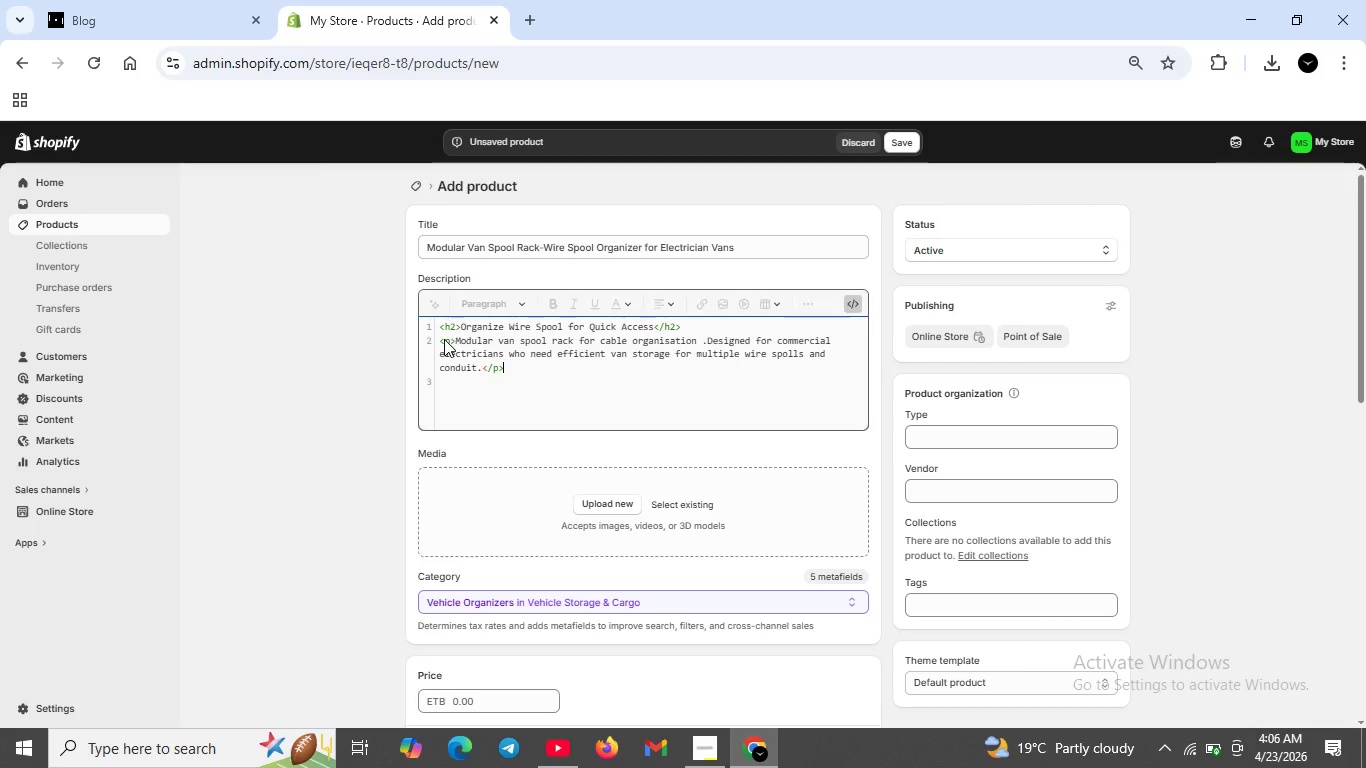 
key(Shift+Enter)
 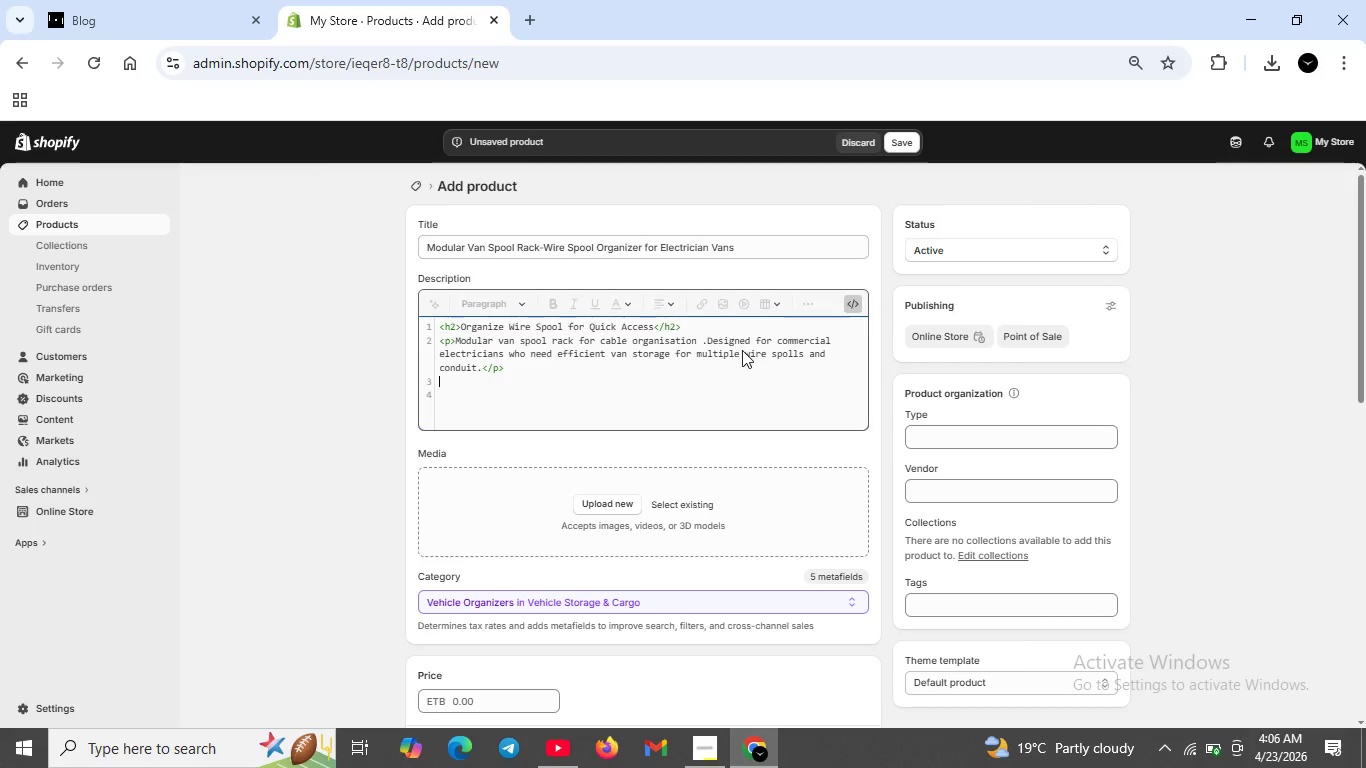 
left_click([707, 341])
 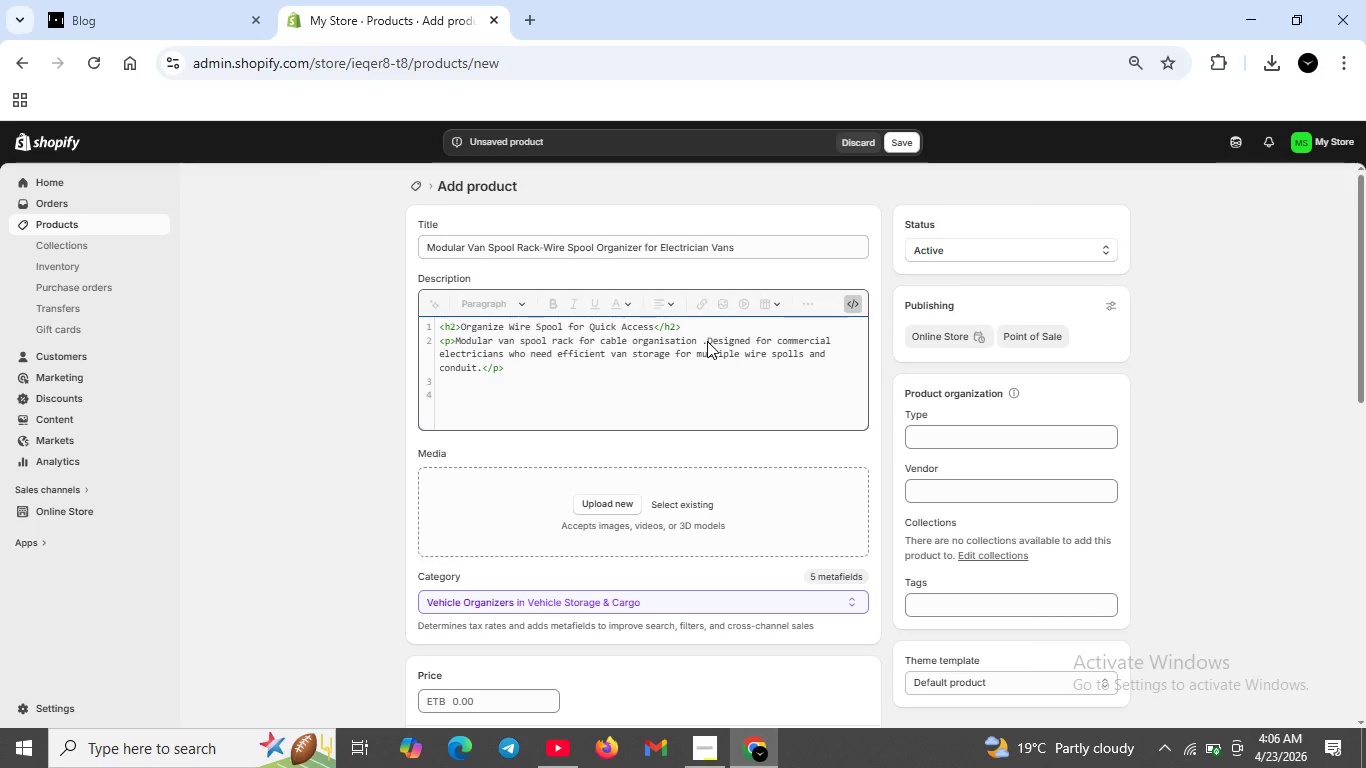 
key(Backspace)
 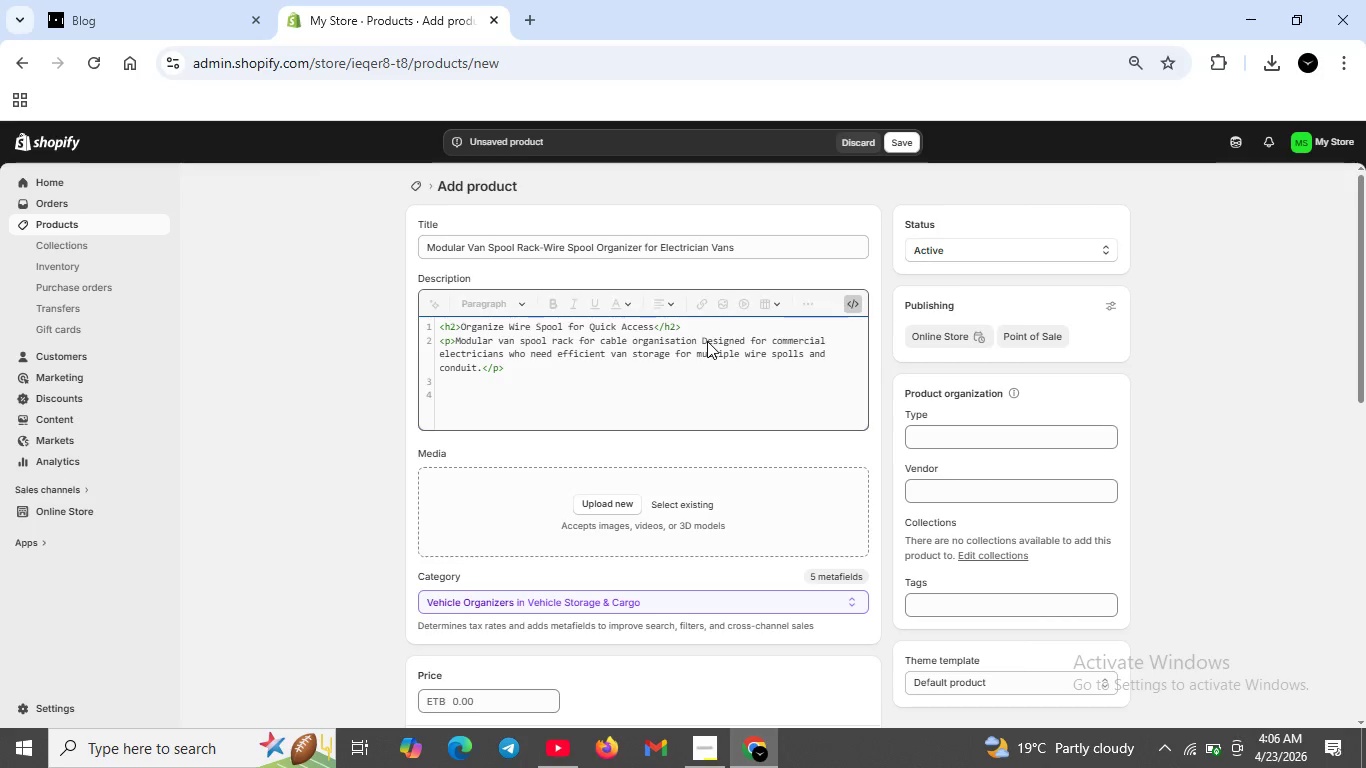 
key(Backspace)
 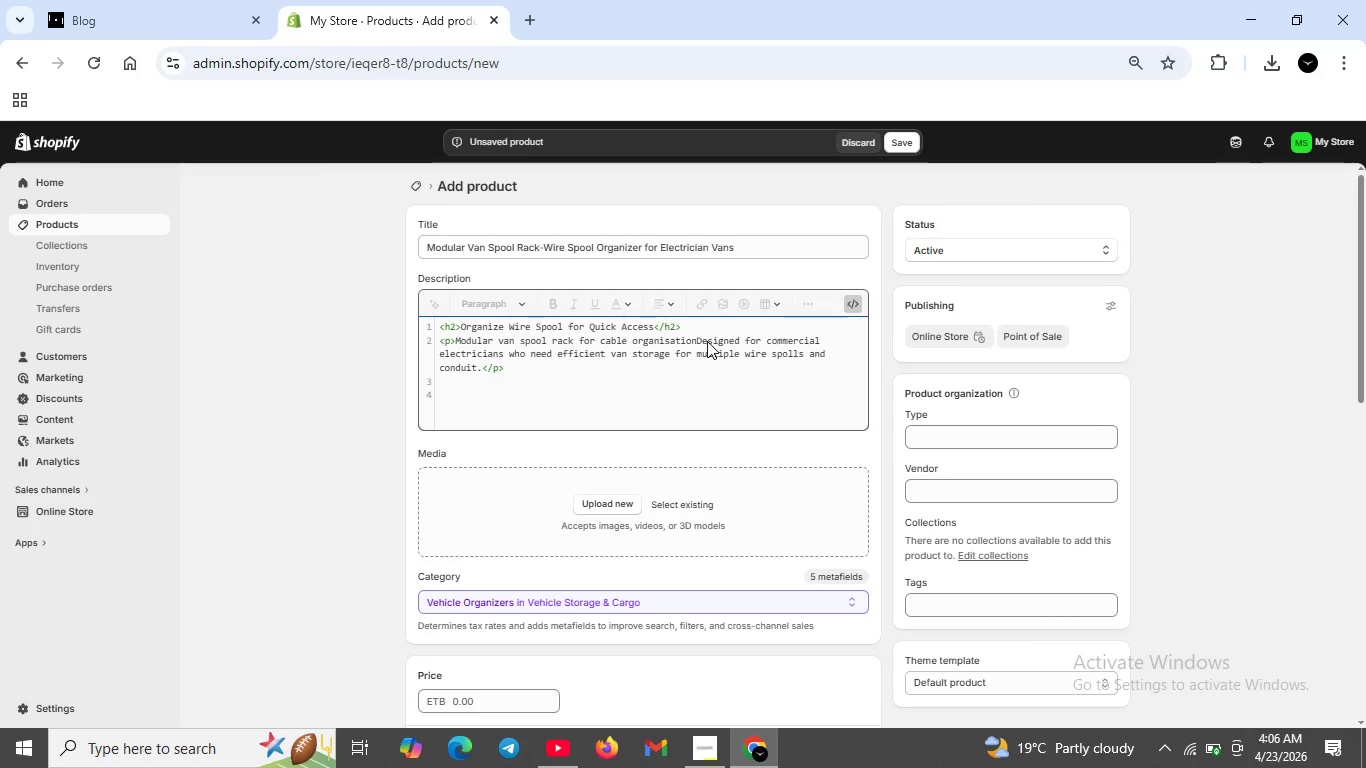 
key(Period)
 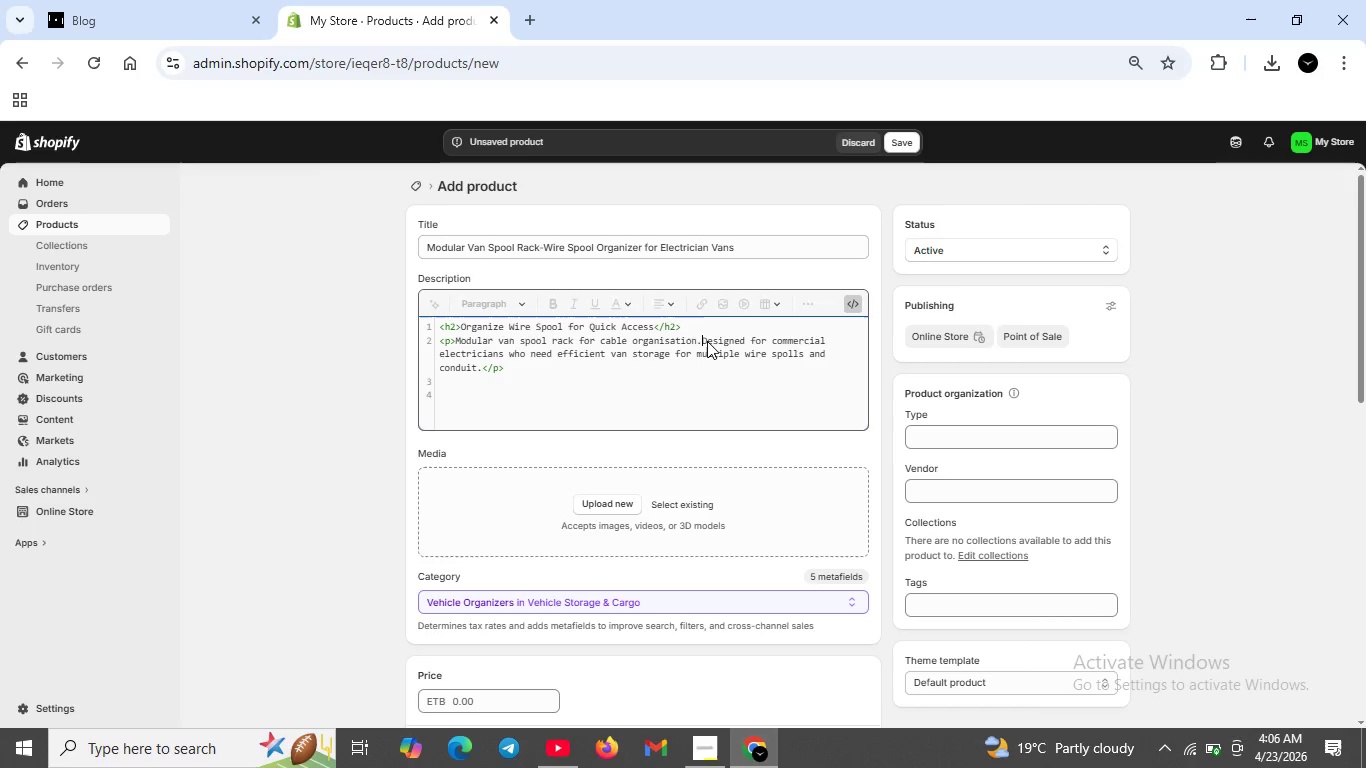 
key(Space)
 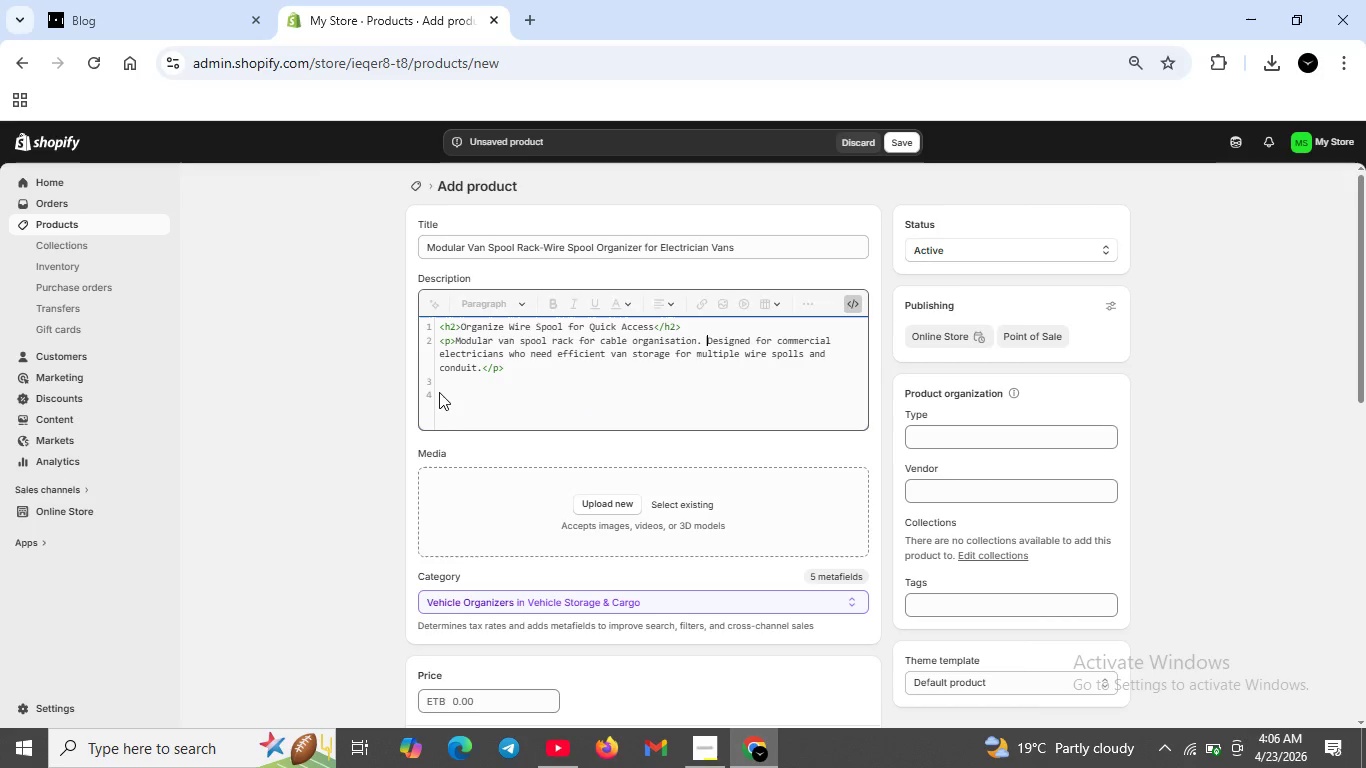 
left_click([443, 386])
 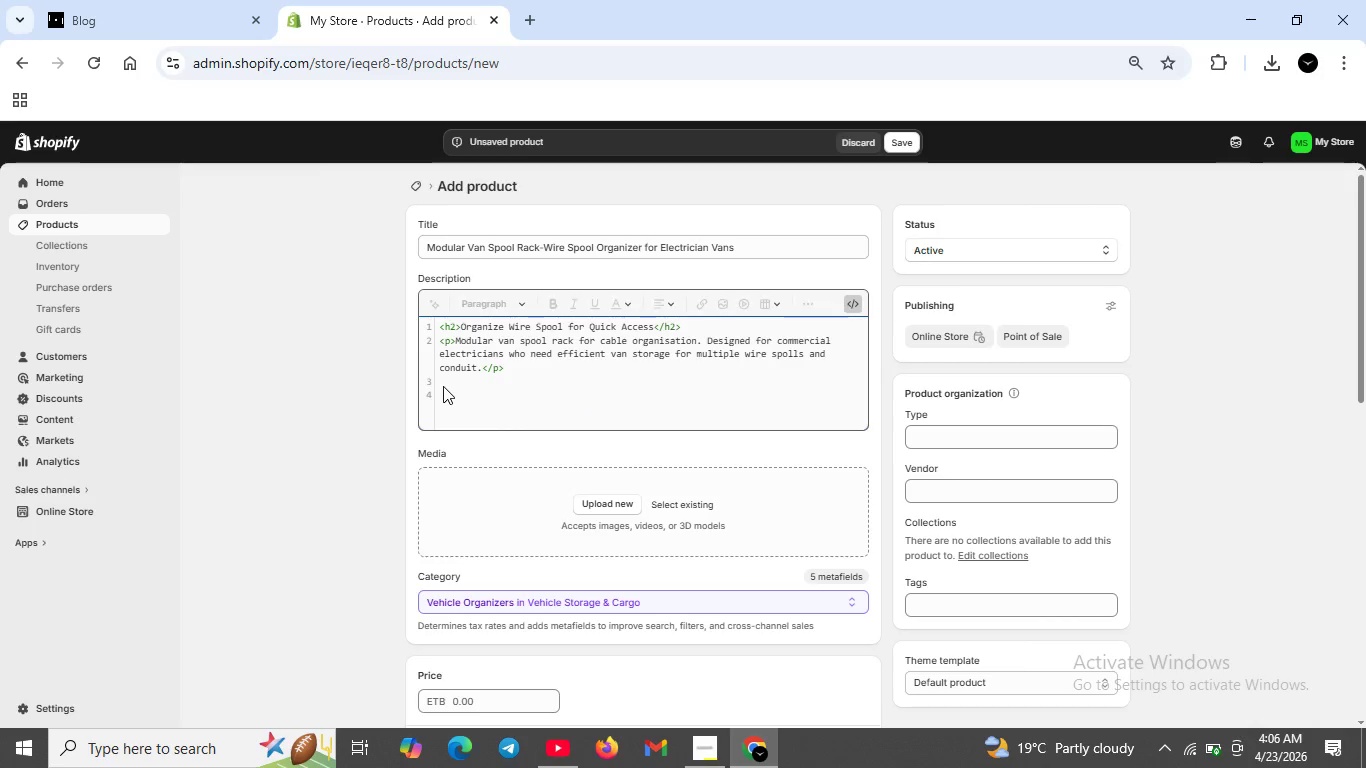 
type(<h3>Ket)
key(Backspace)
type(y Fae)
key(Backspace)
key(Backspace)
type(eature</h3>)
 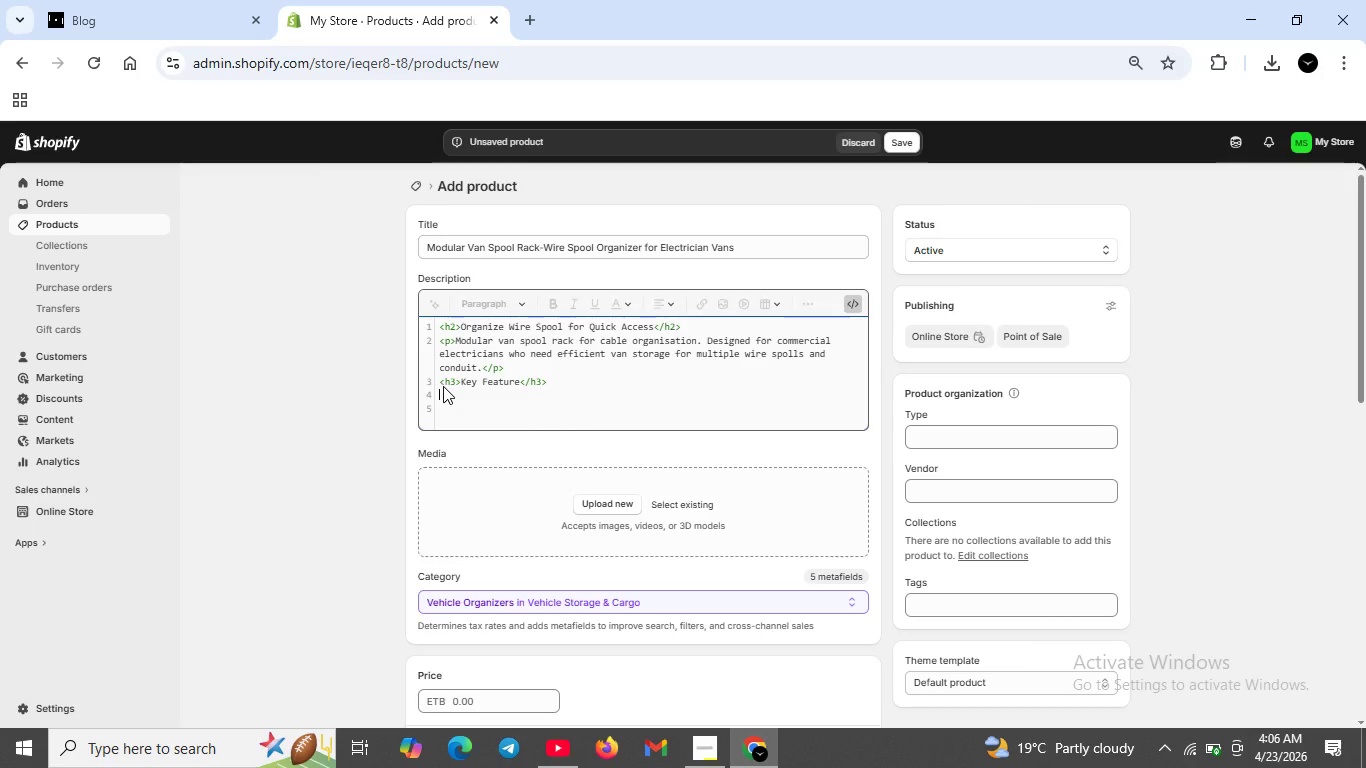 
 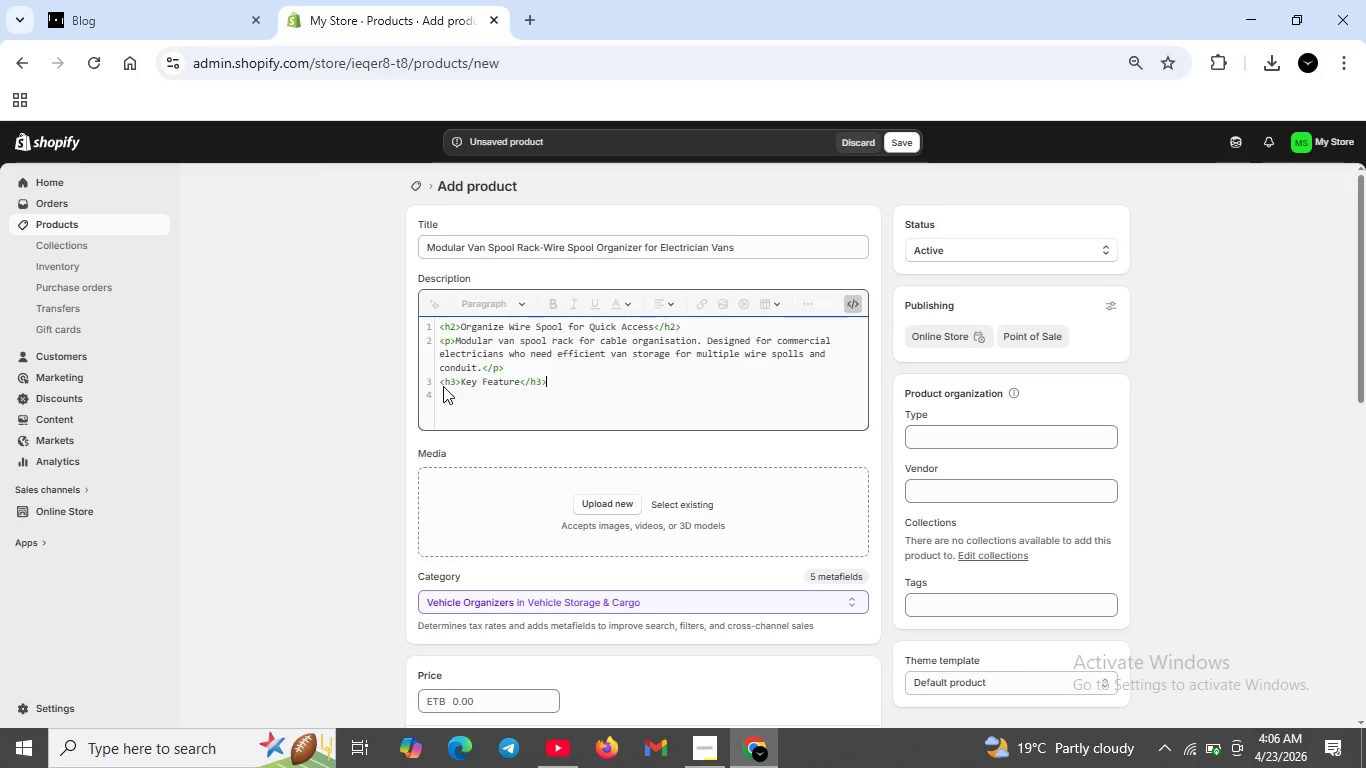 
key(Shift+Enter)
 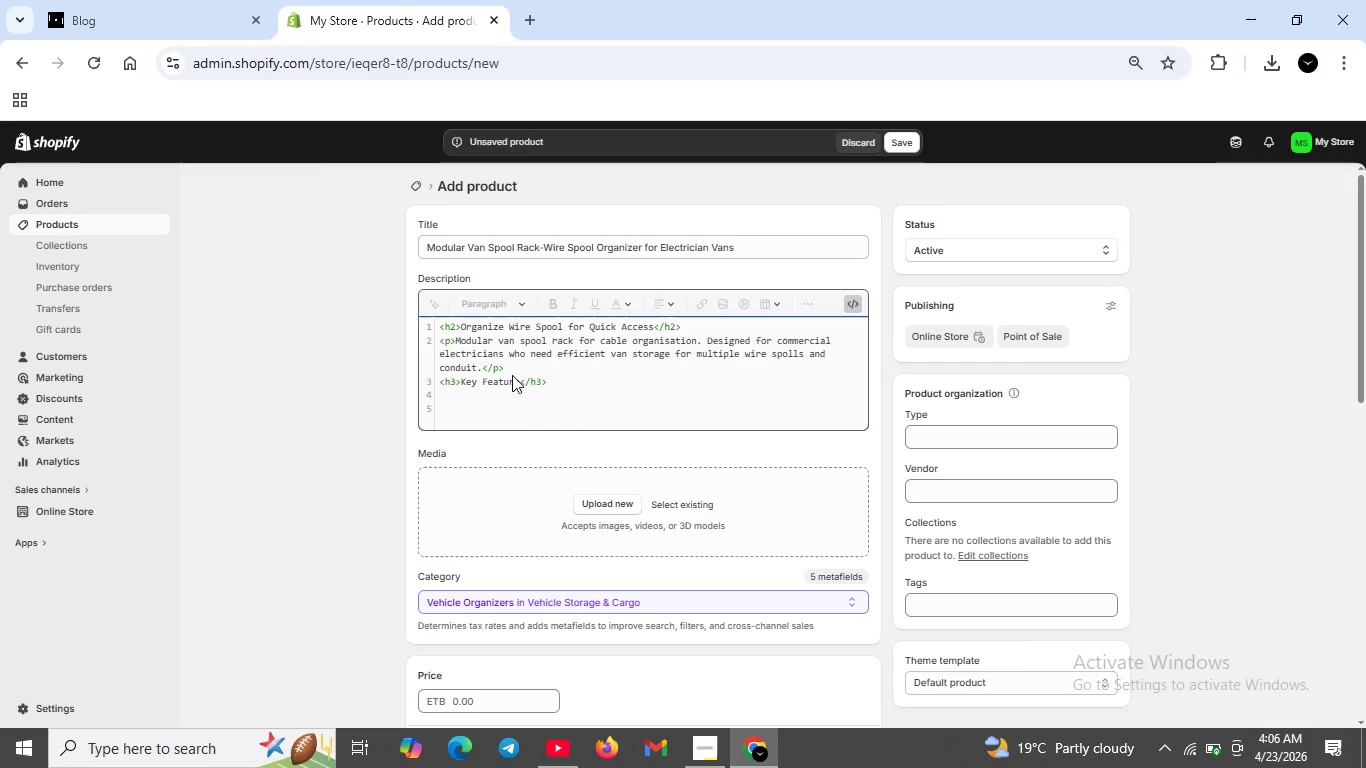 
left_click([521, 381])
 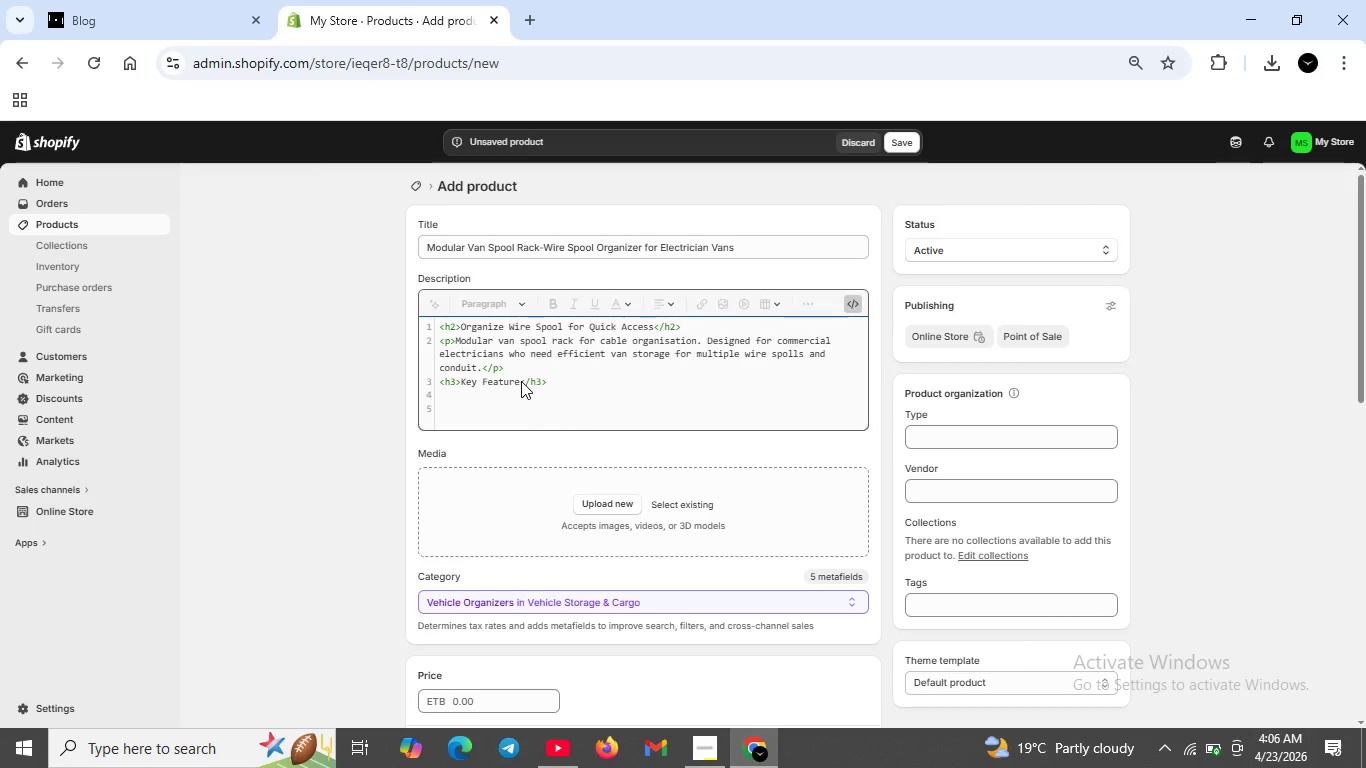 
key(S)
 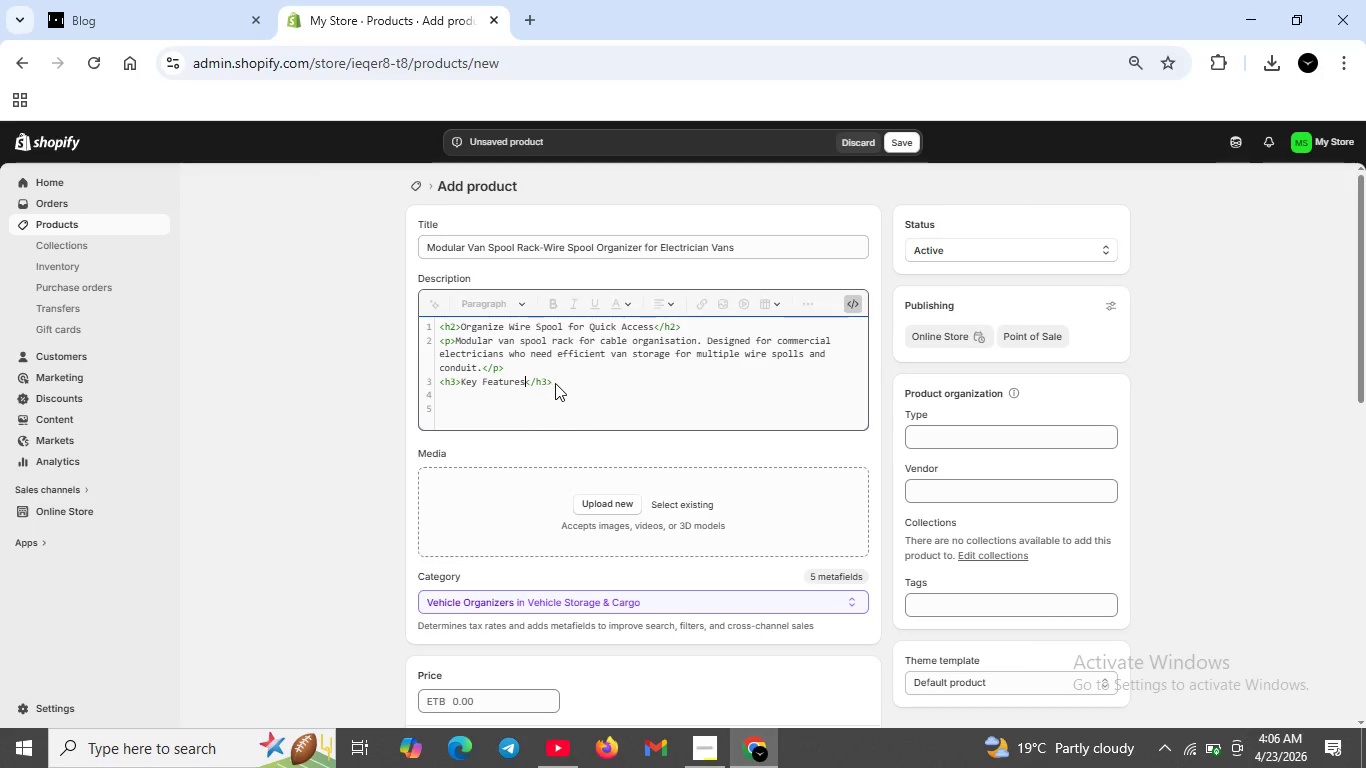 
left_click([555, 383])
 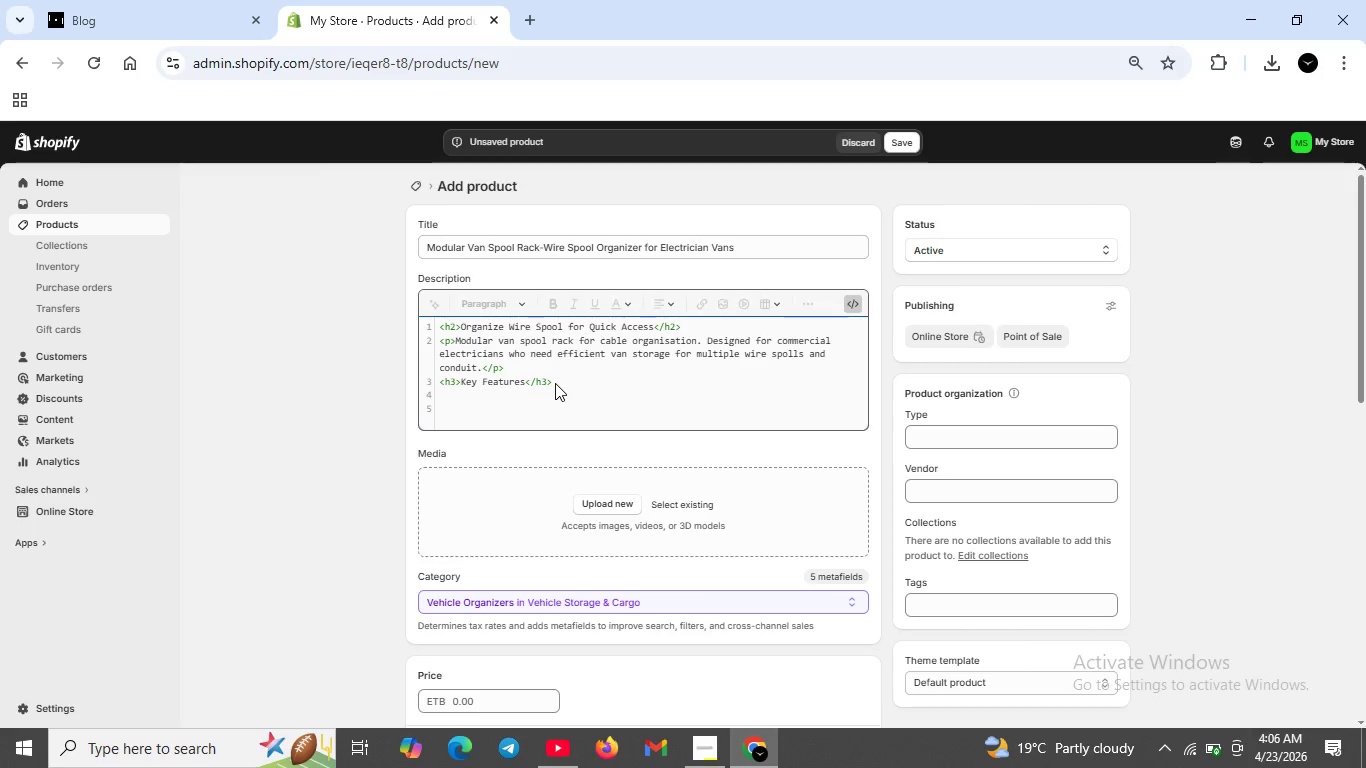 
key(Shift+Enter)
 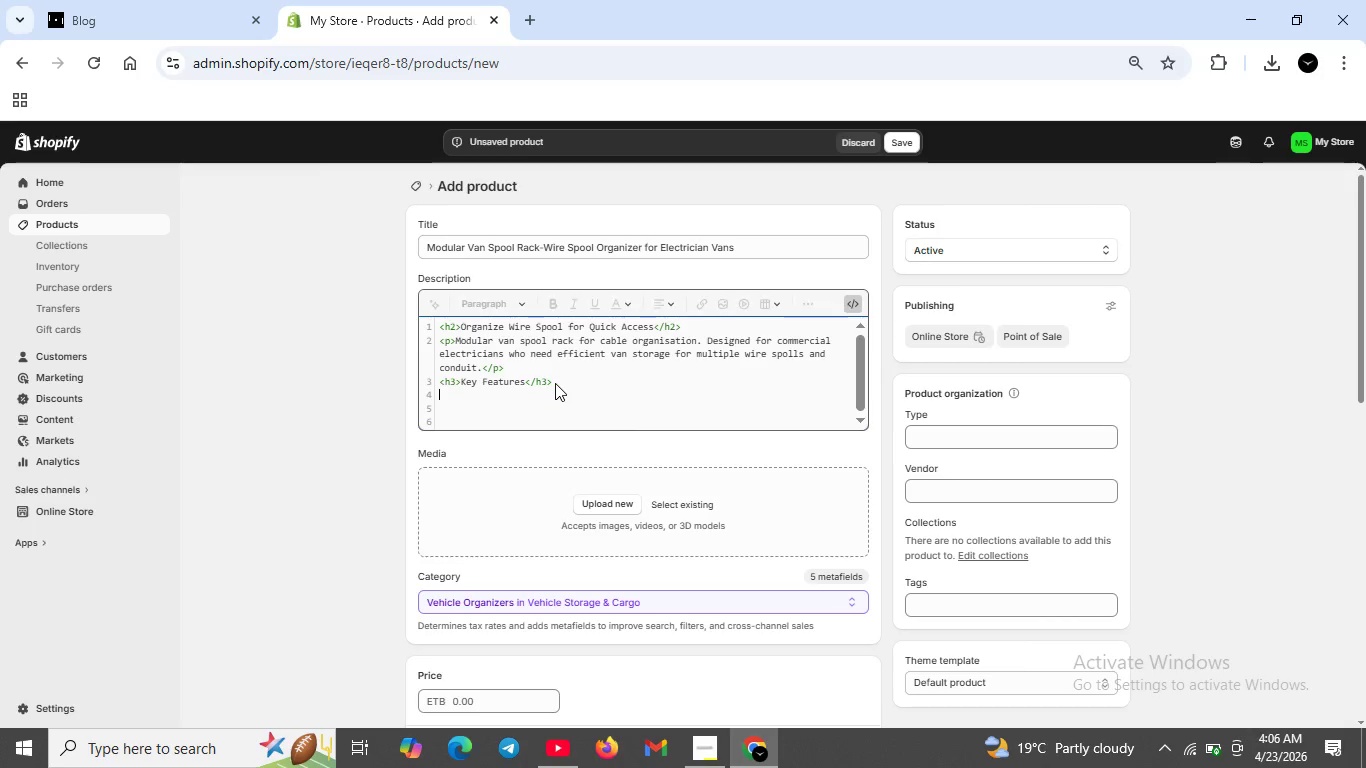 
type(<ul>)
 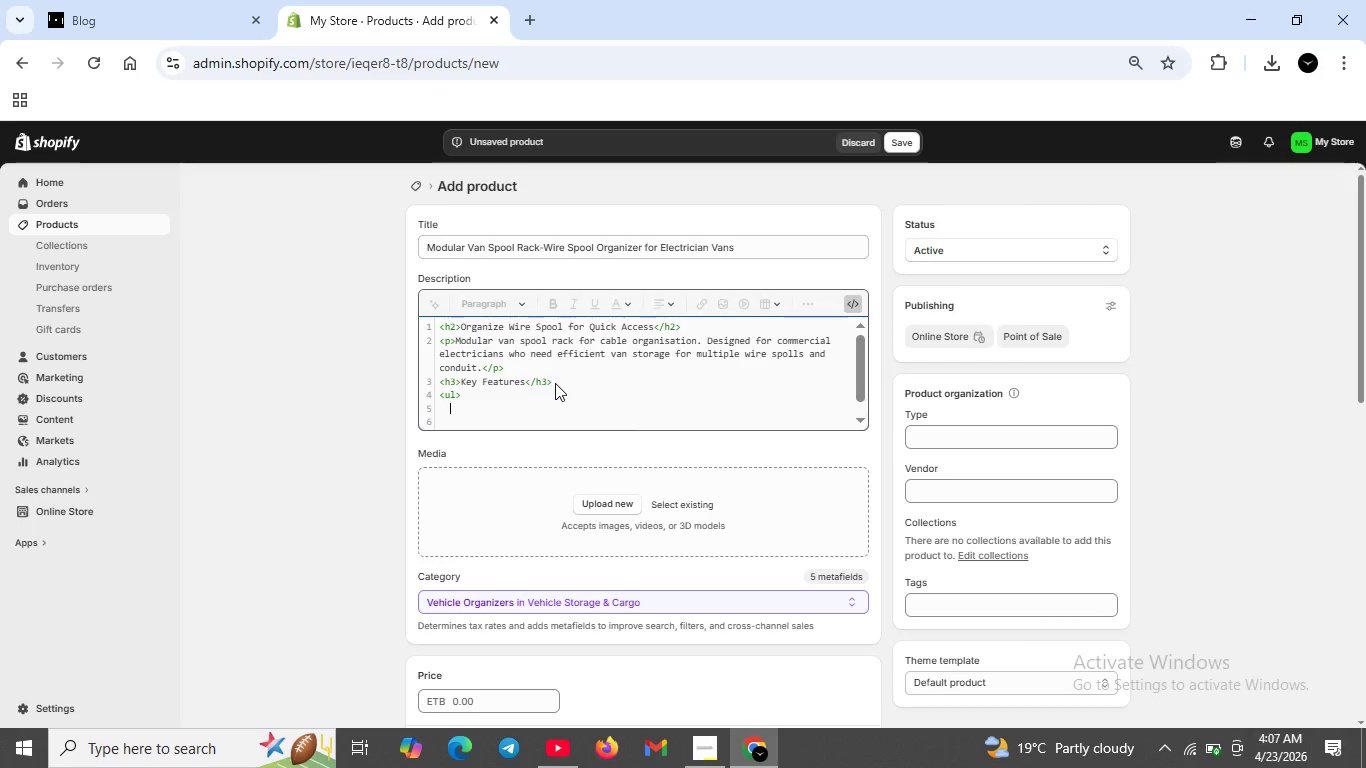 
key(Shift+Enter)
 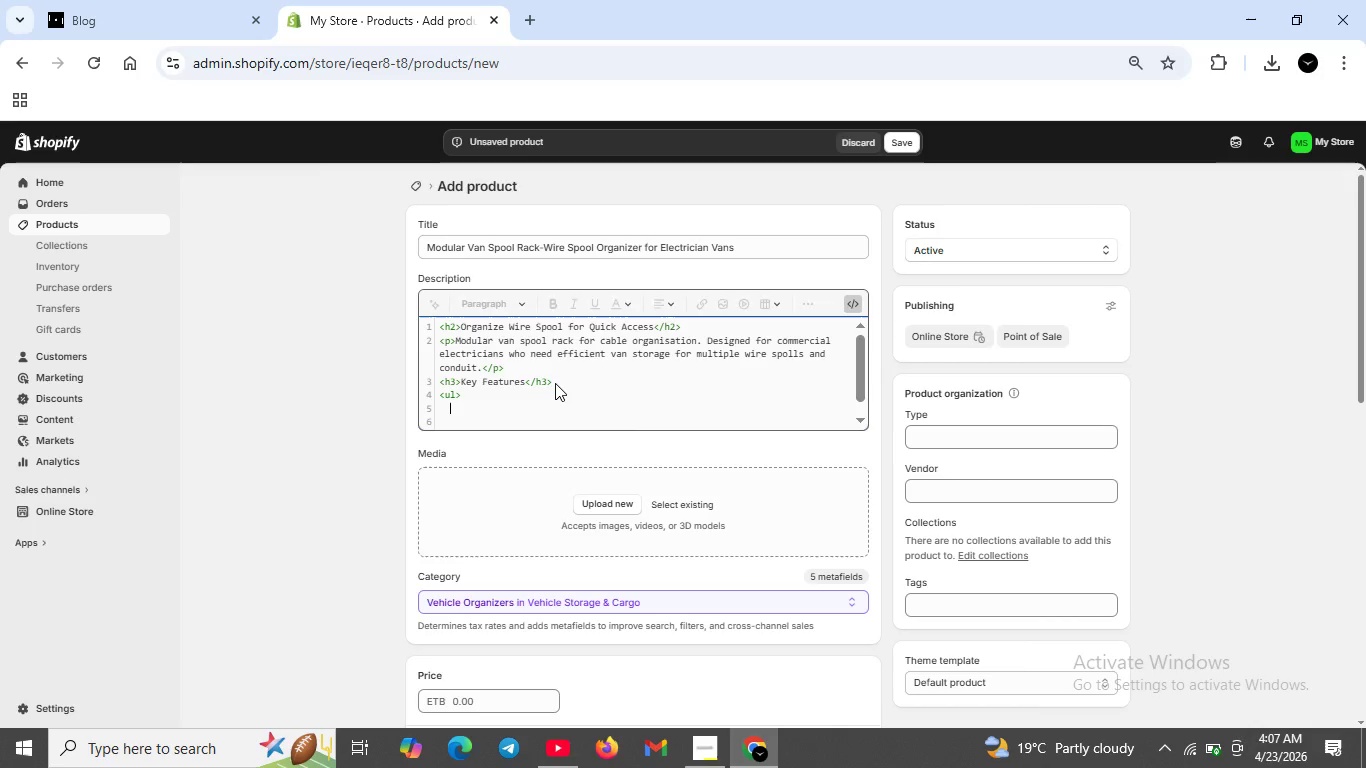 
type(<li>)
 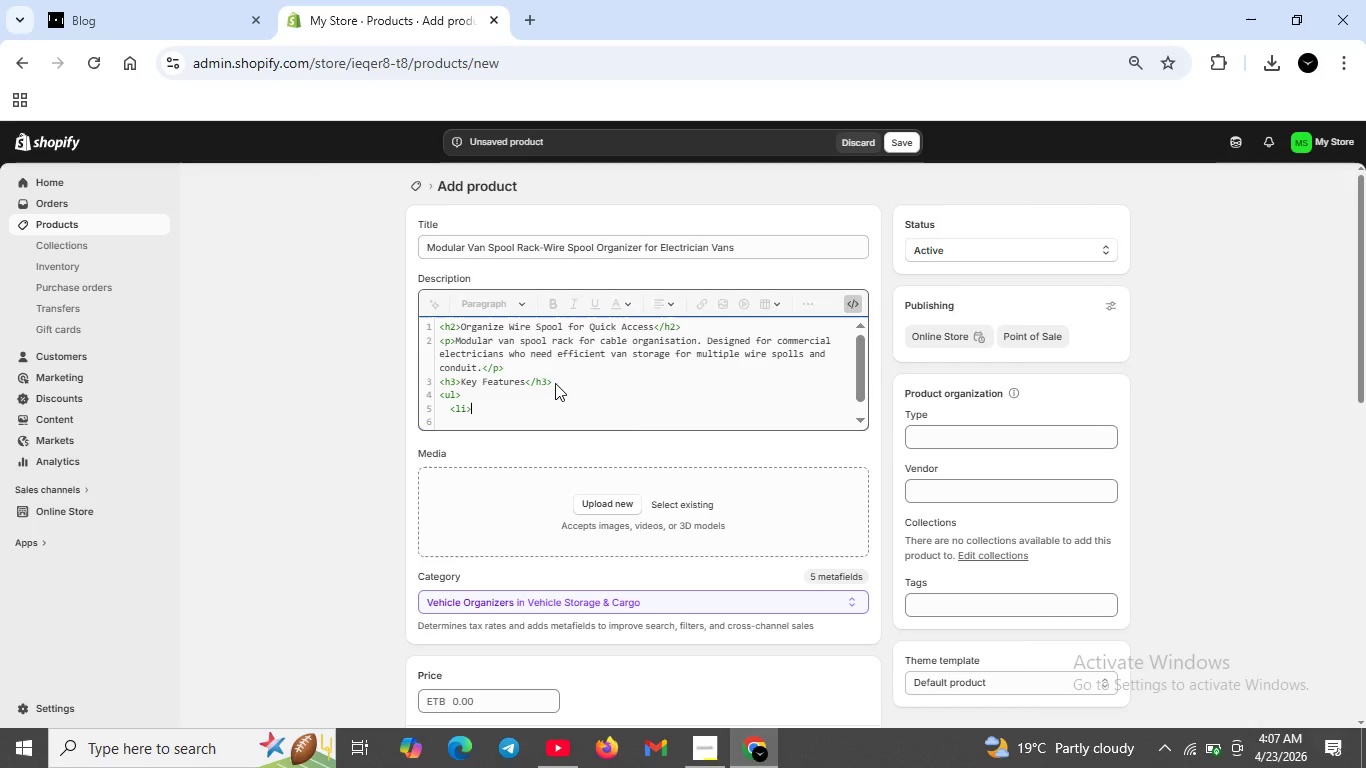 
key(Control+ControlRight)
 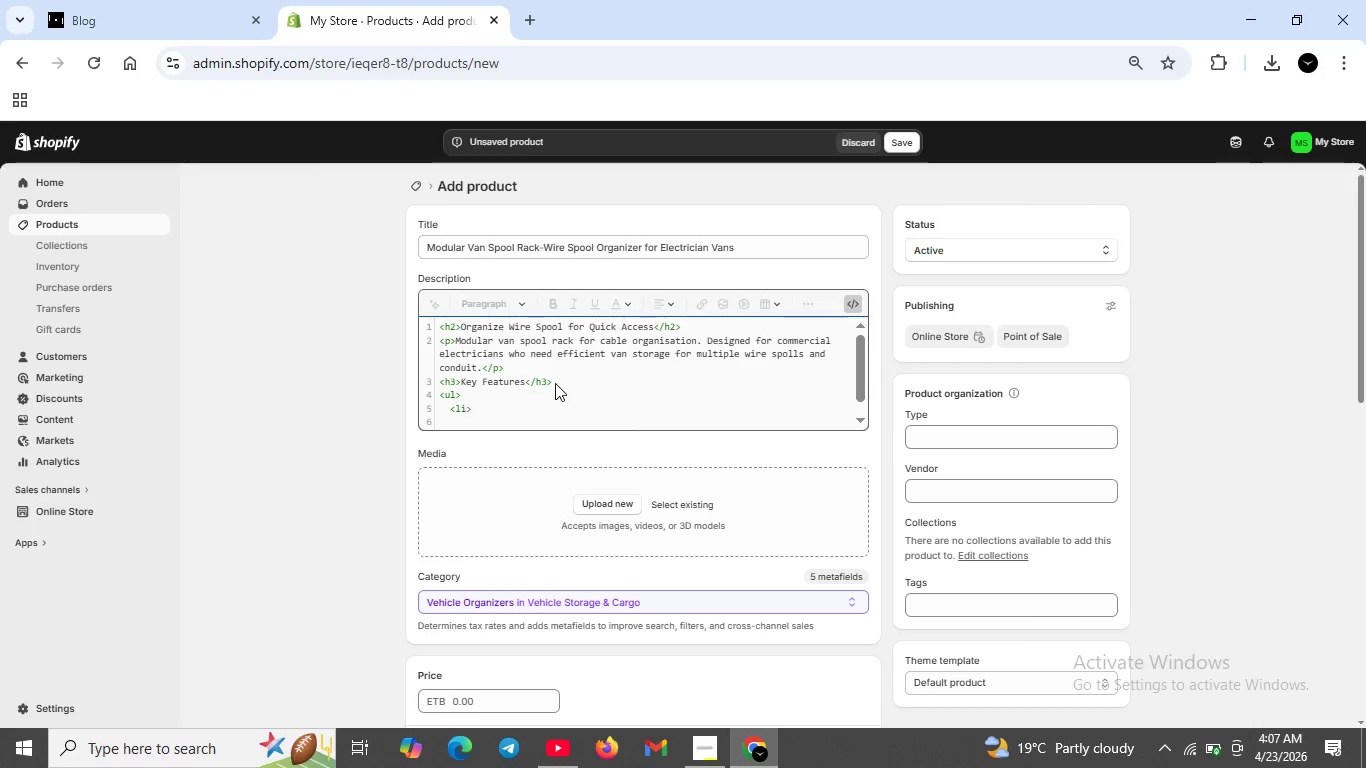 
key(Control+ControlRight)
 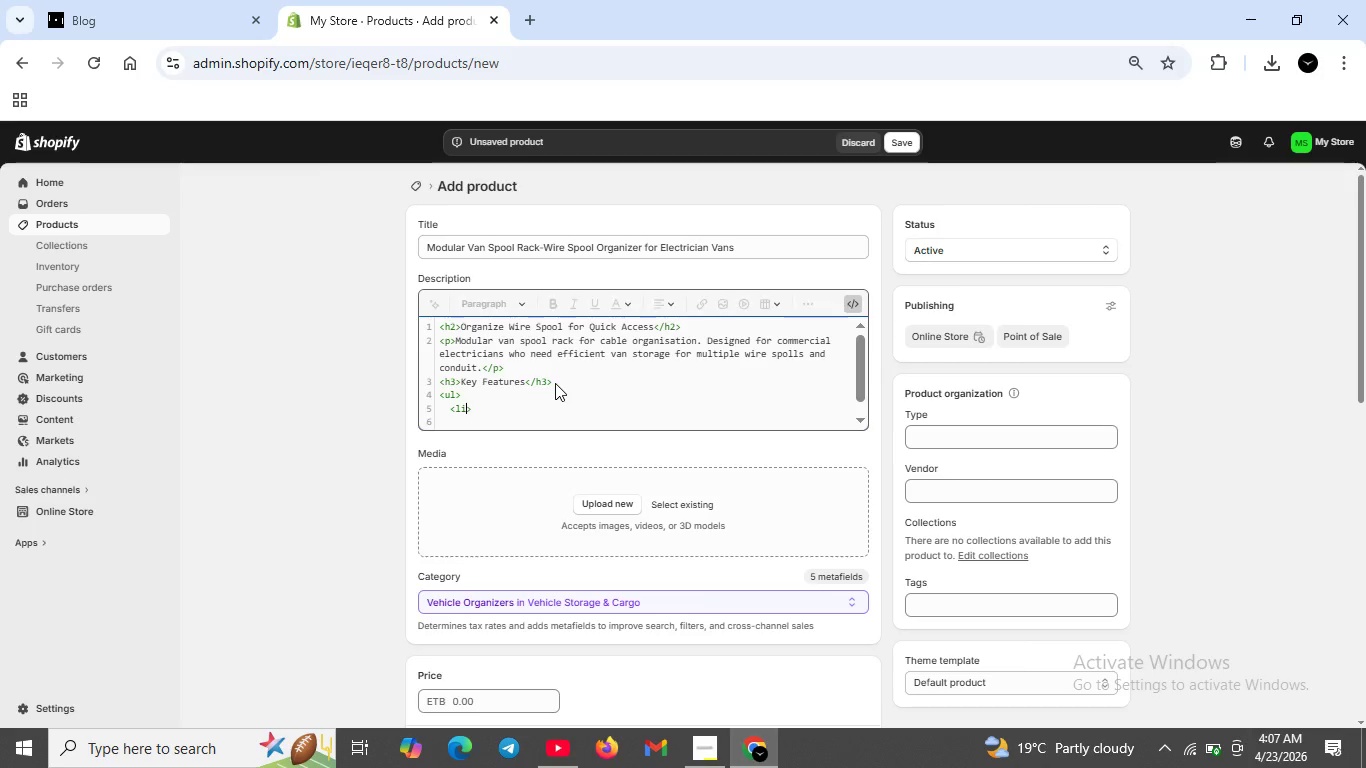 
key(ArrowLeft)
 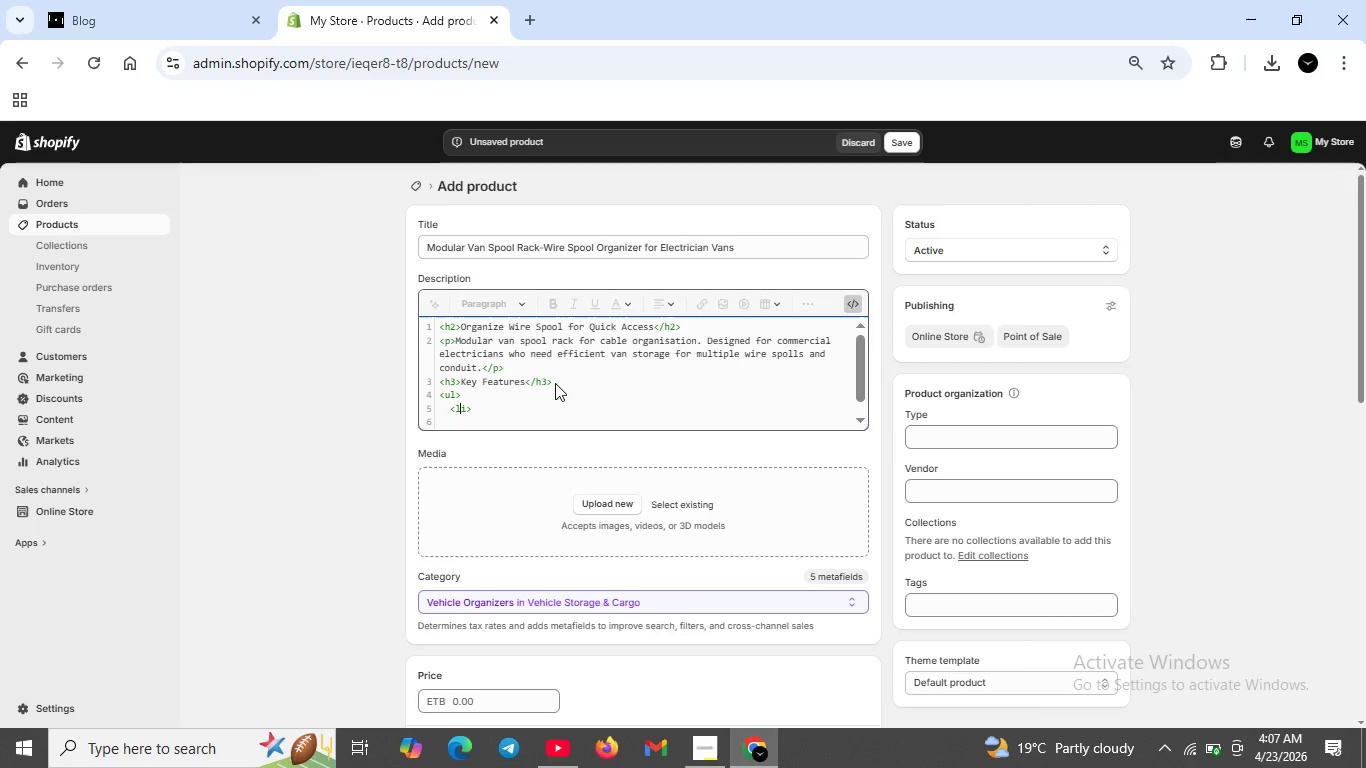 
key(ArrowLeft)
 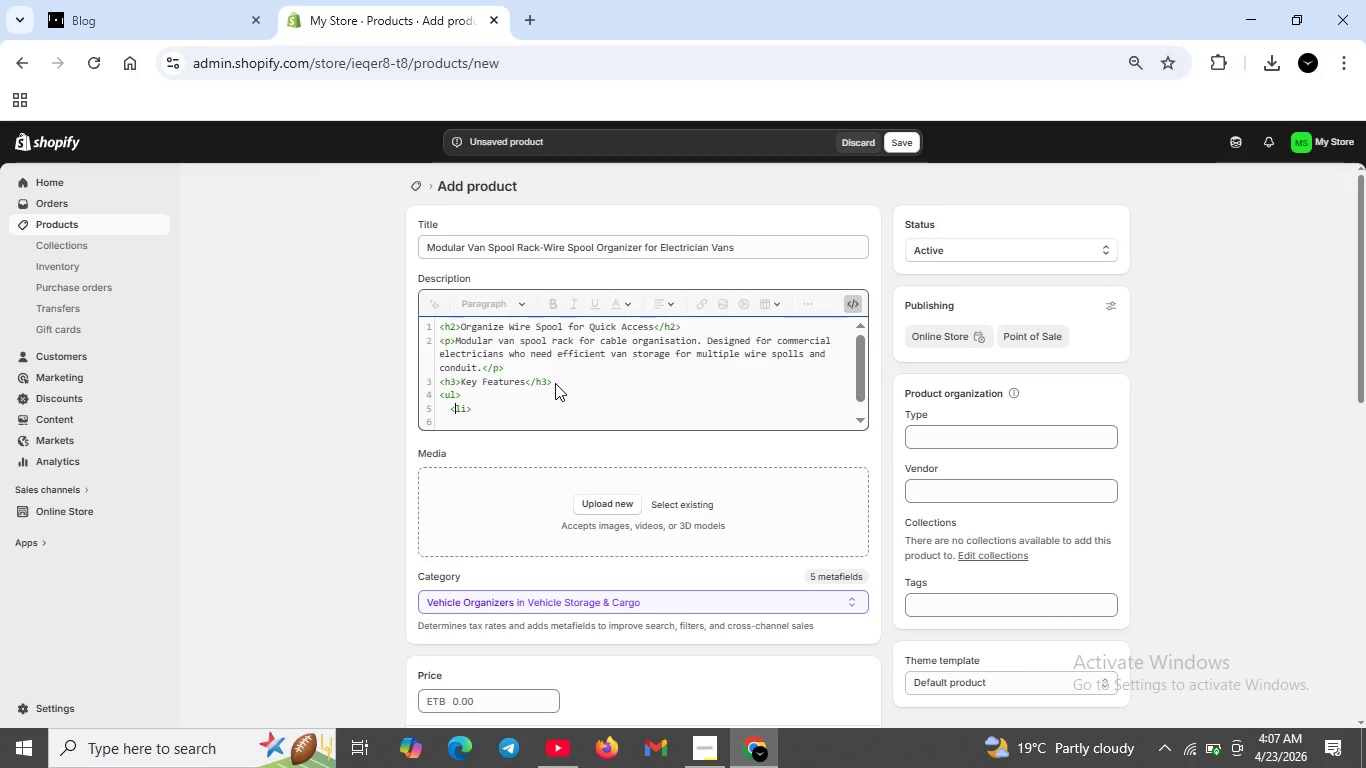 
key(ArrowLeft)
 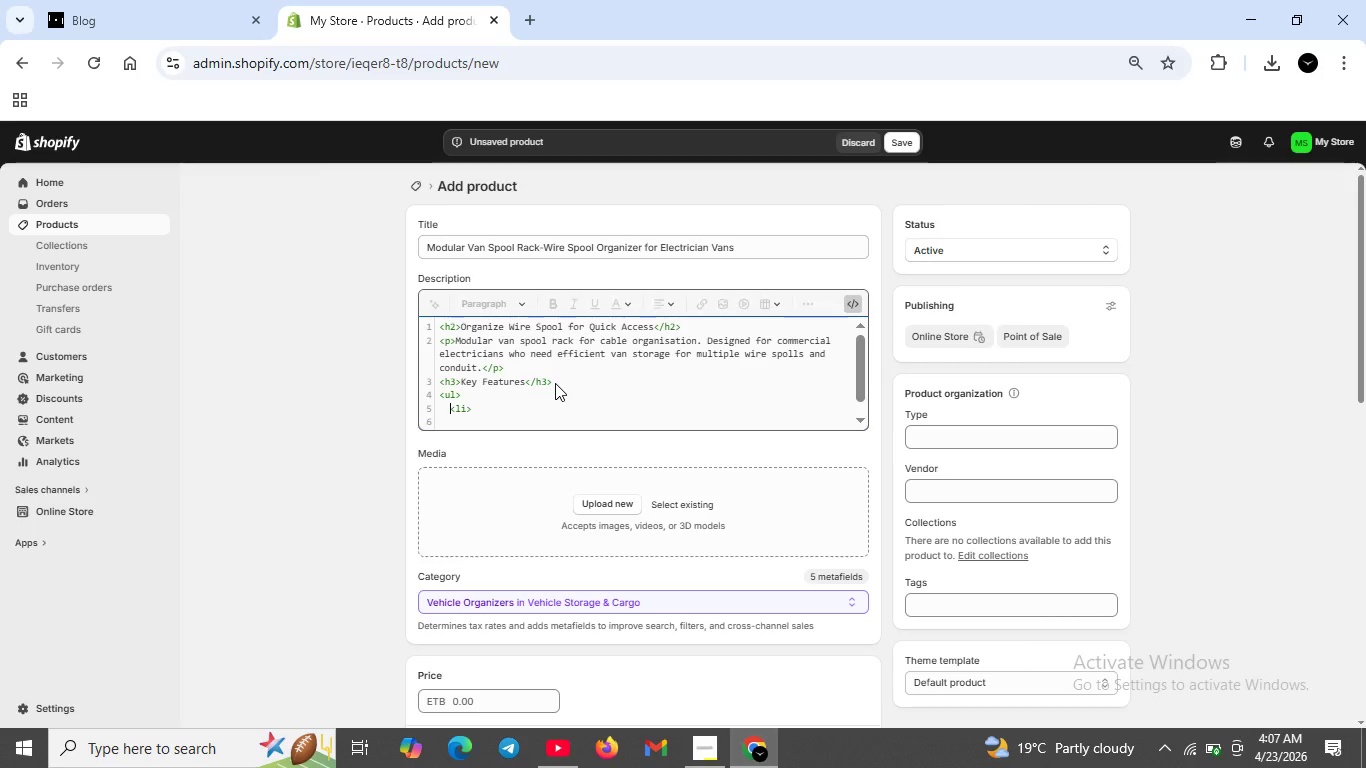 
key(ArrowLeft)
 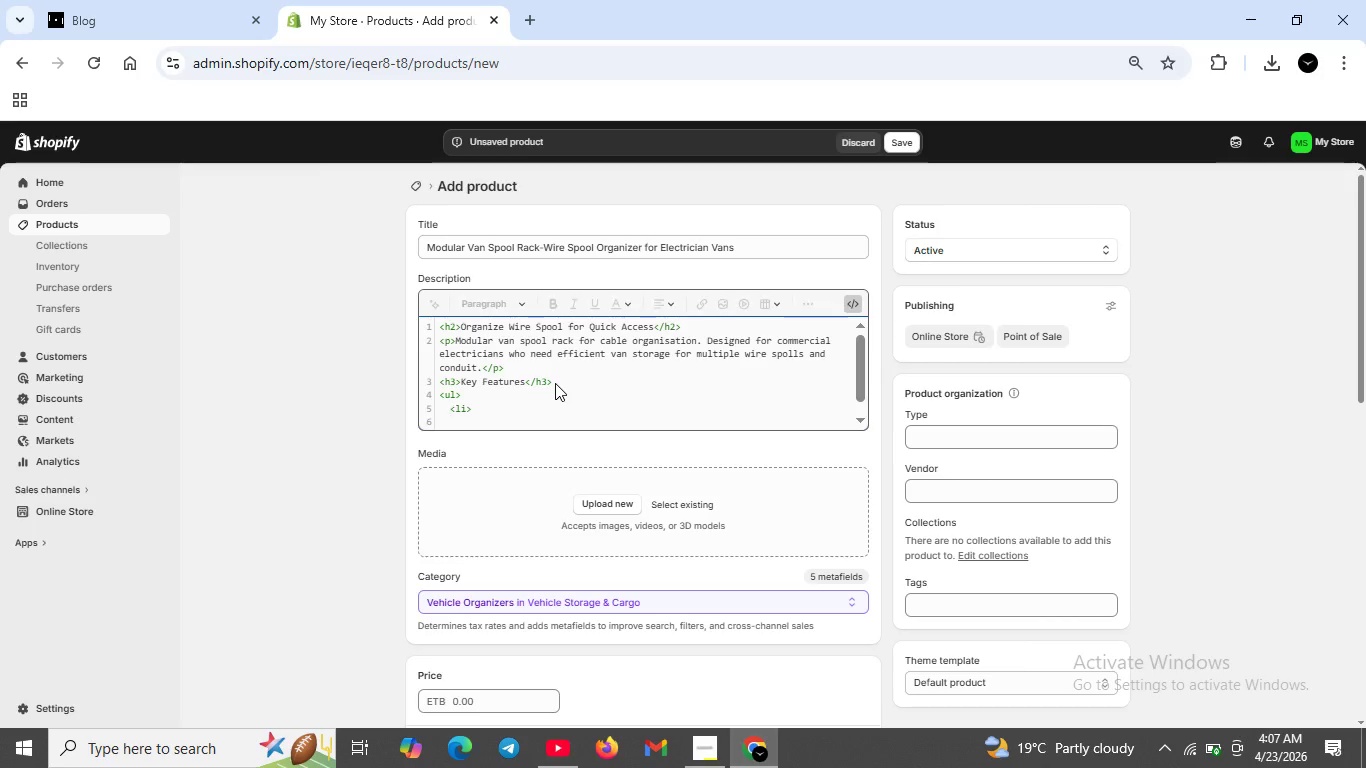 
key(Backspace)
 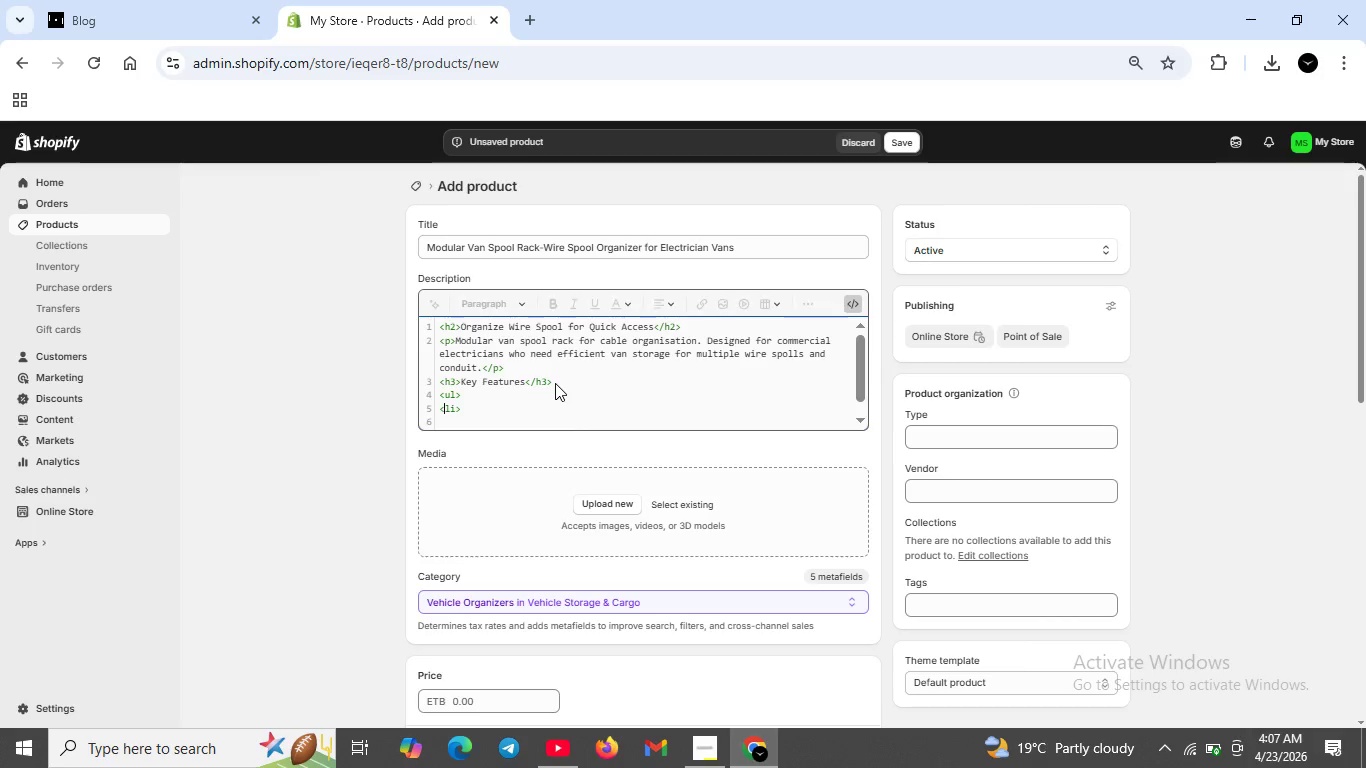 
key(ArrowRight)
 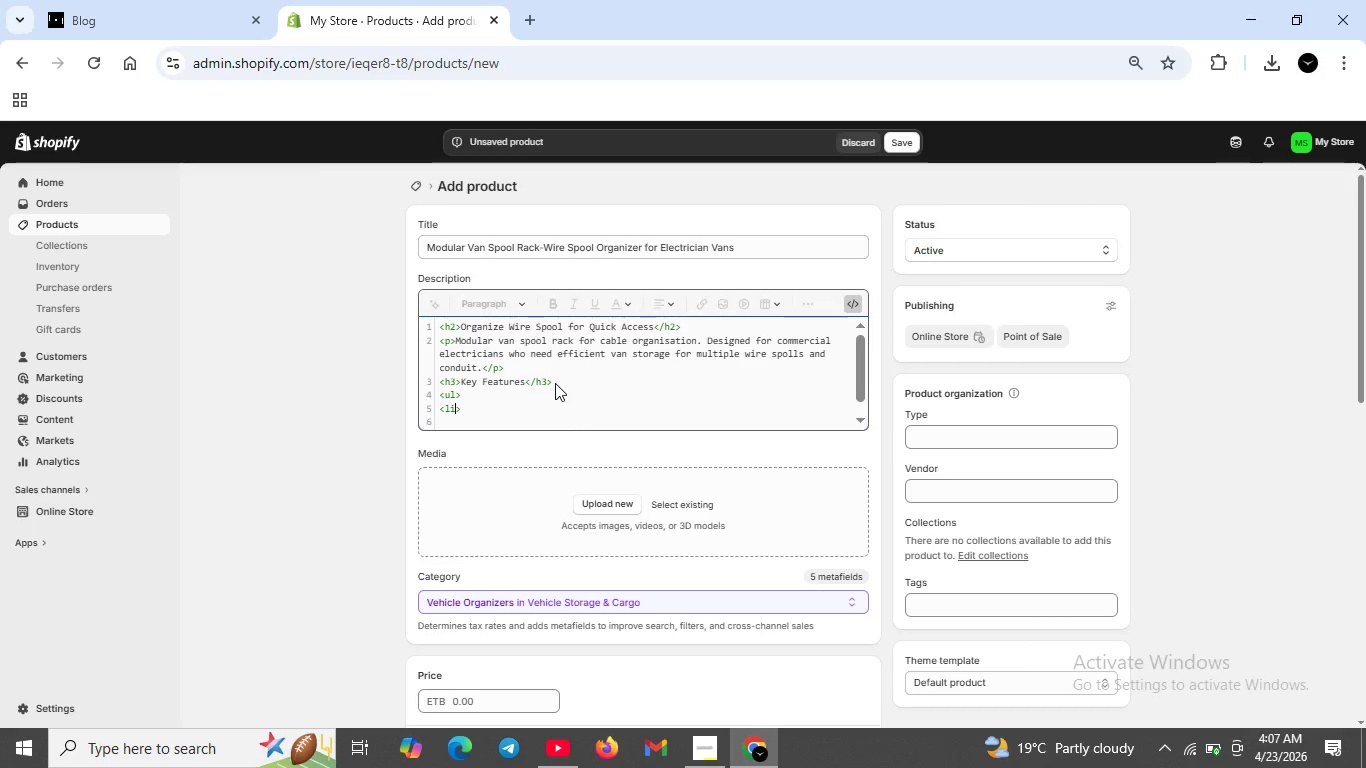 
key(ArrowRight)
 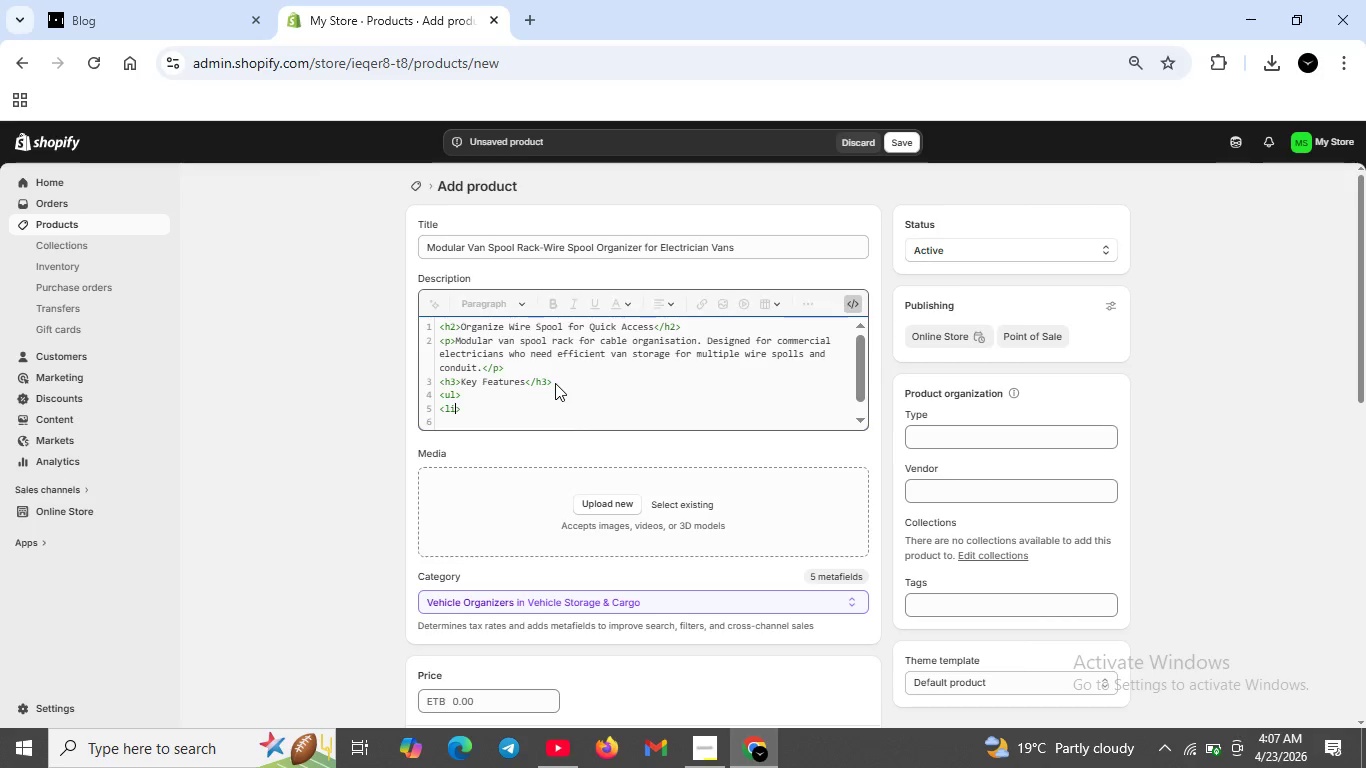 
key(ArrowRight)
 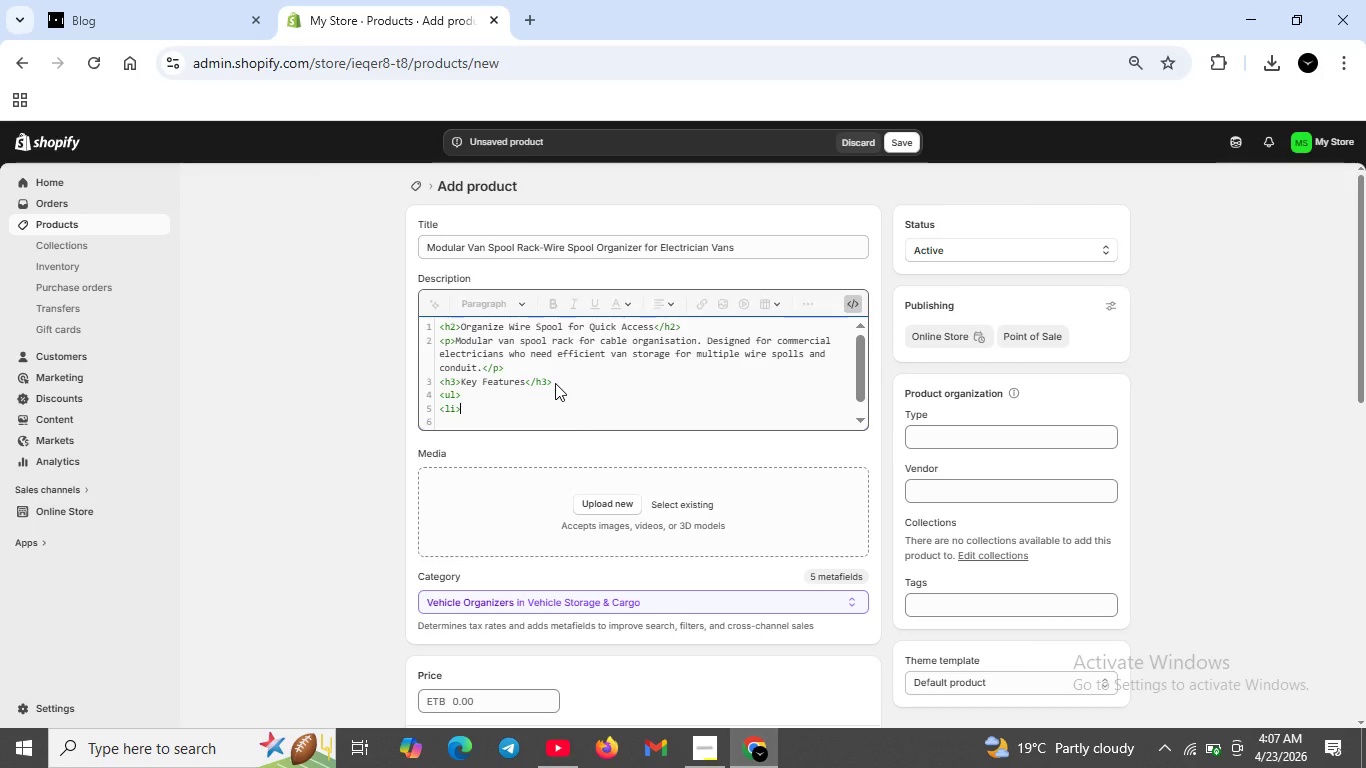 
key(ArrowRight)
 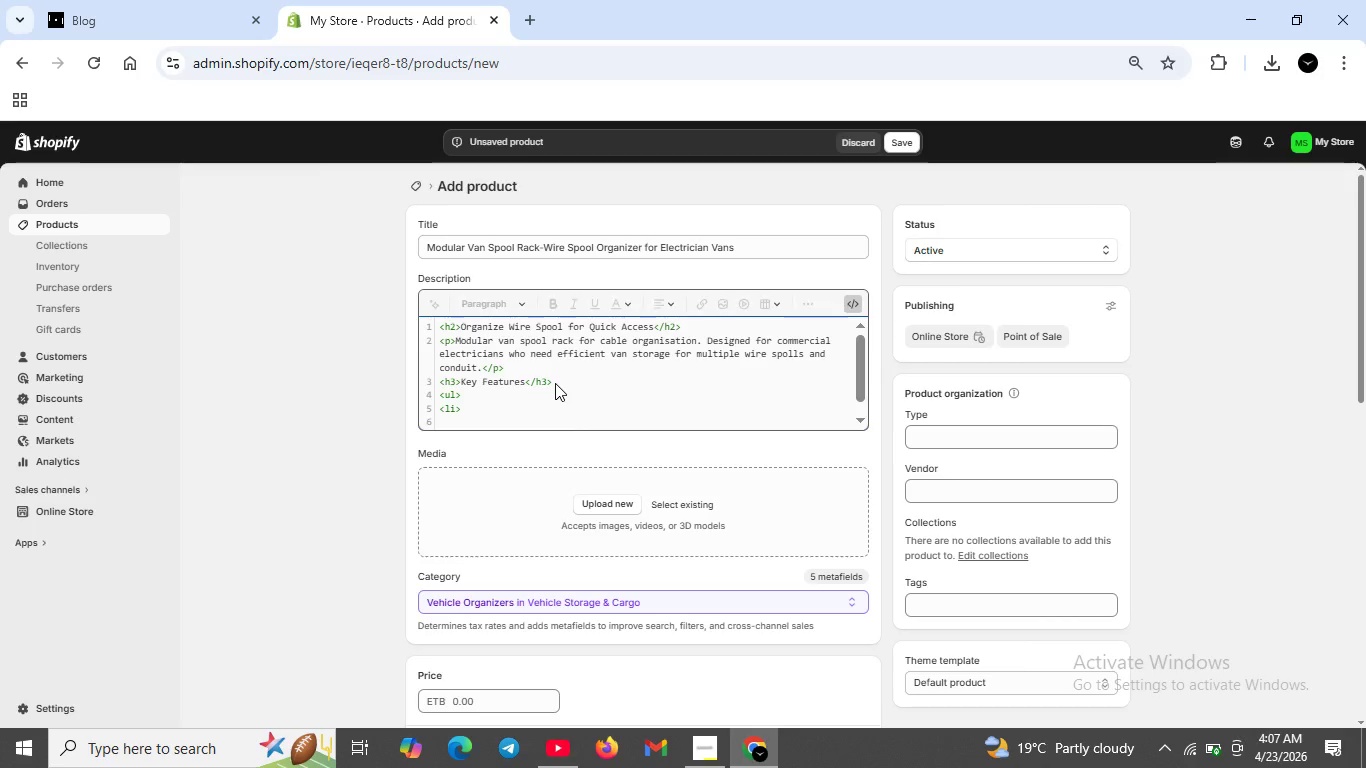 
type(Modulr design expands with iur needs</li>)
 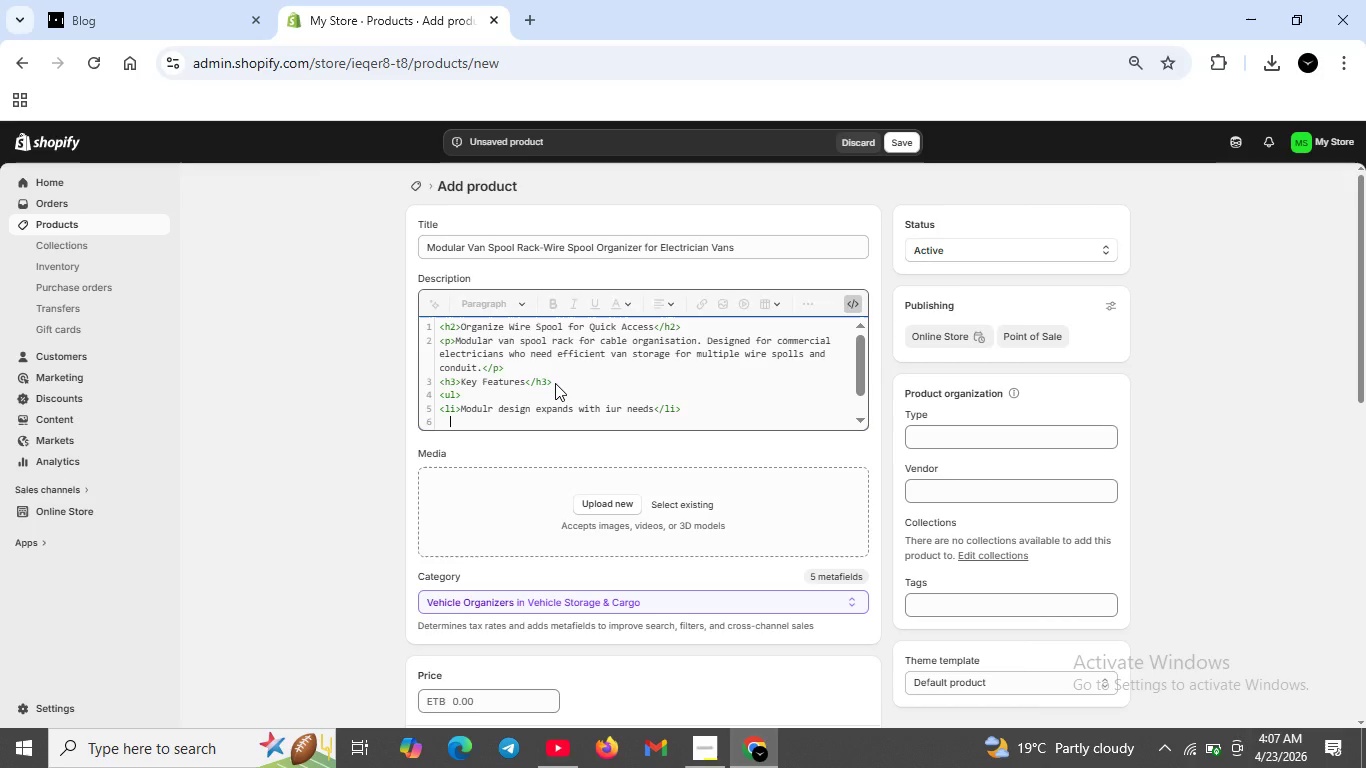 
 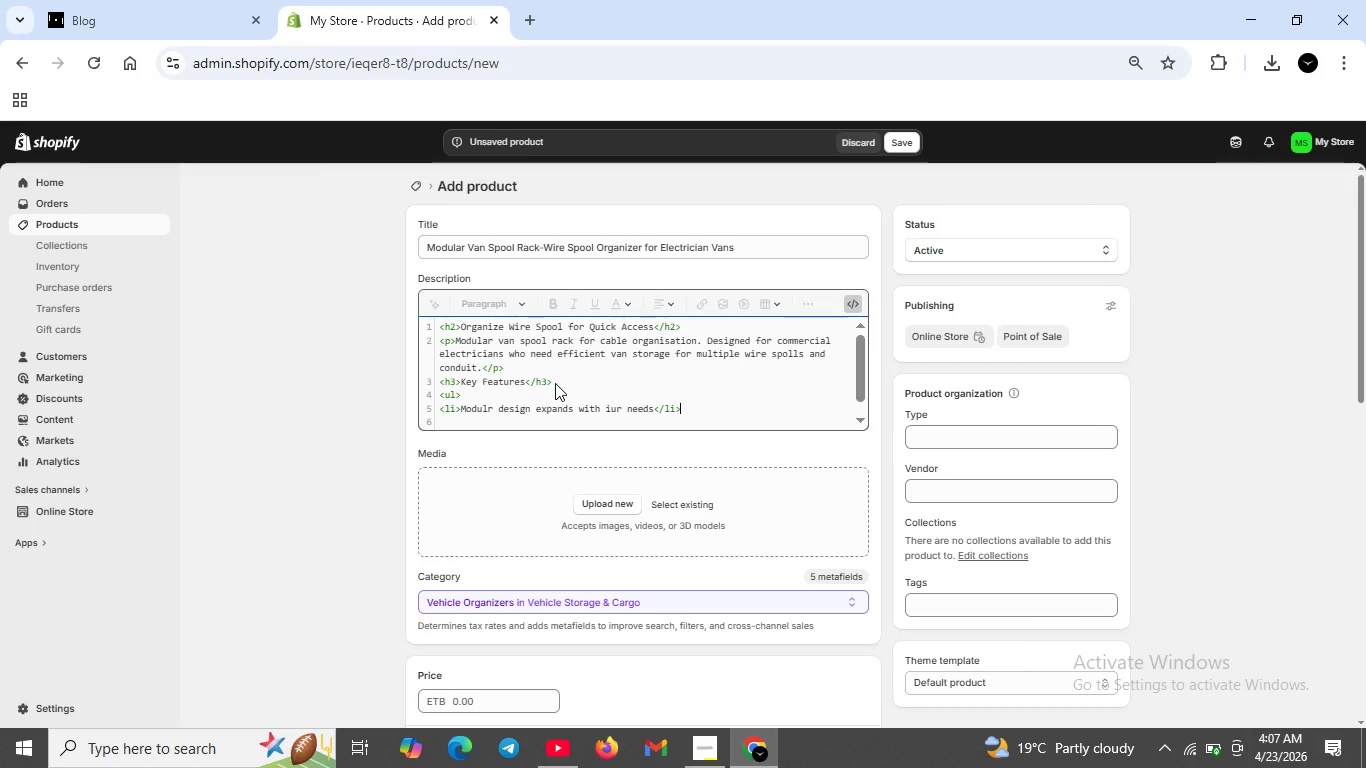 
key(Shift+Enter)
 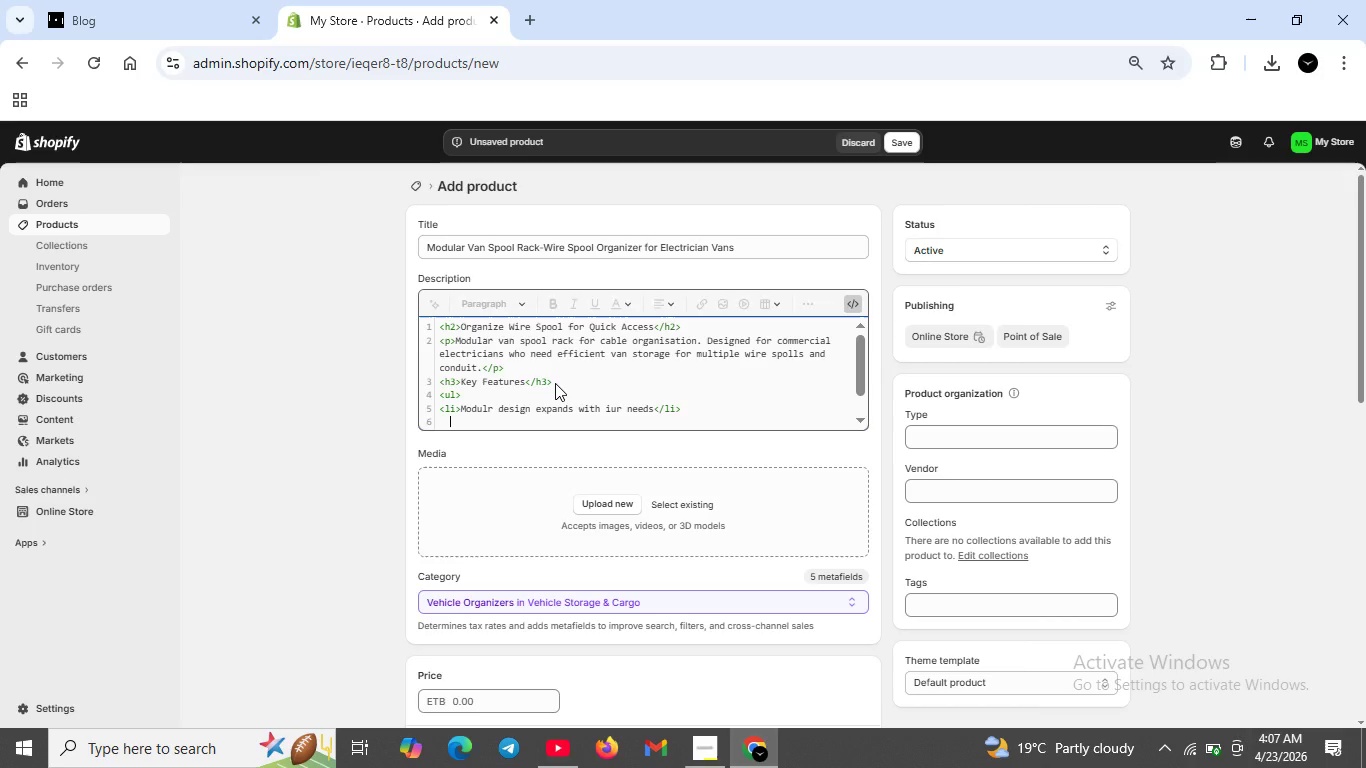 
type(<li>Holds up to 6 spolls simultans)
key(Backspace)
type(euslay)
key(Backspace)
key(Backspace)
type(y</li>)
 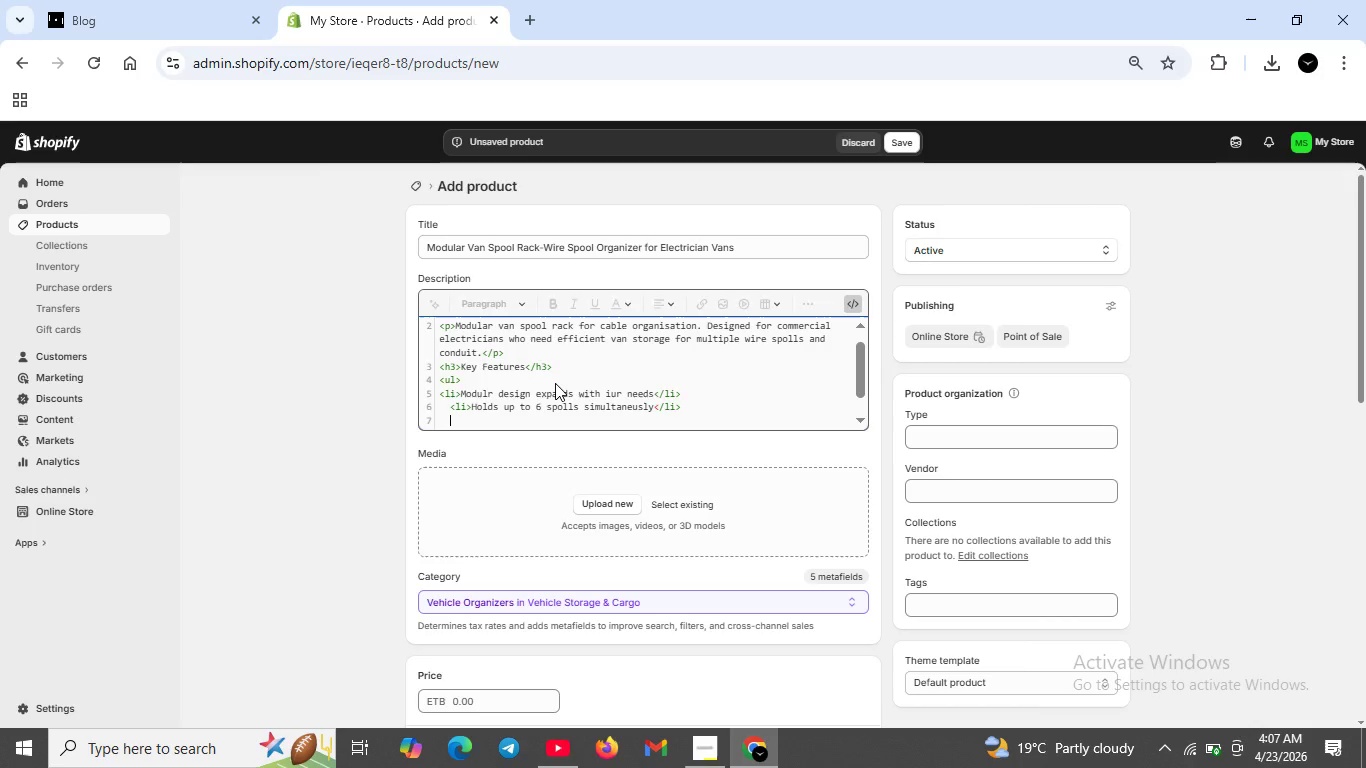 
 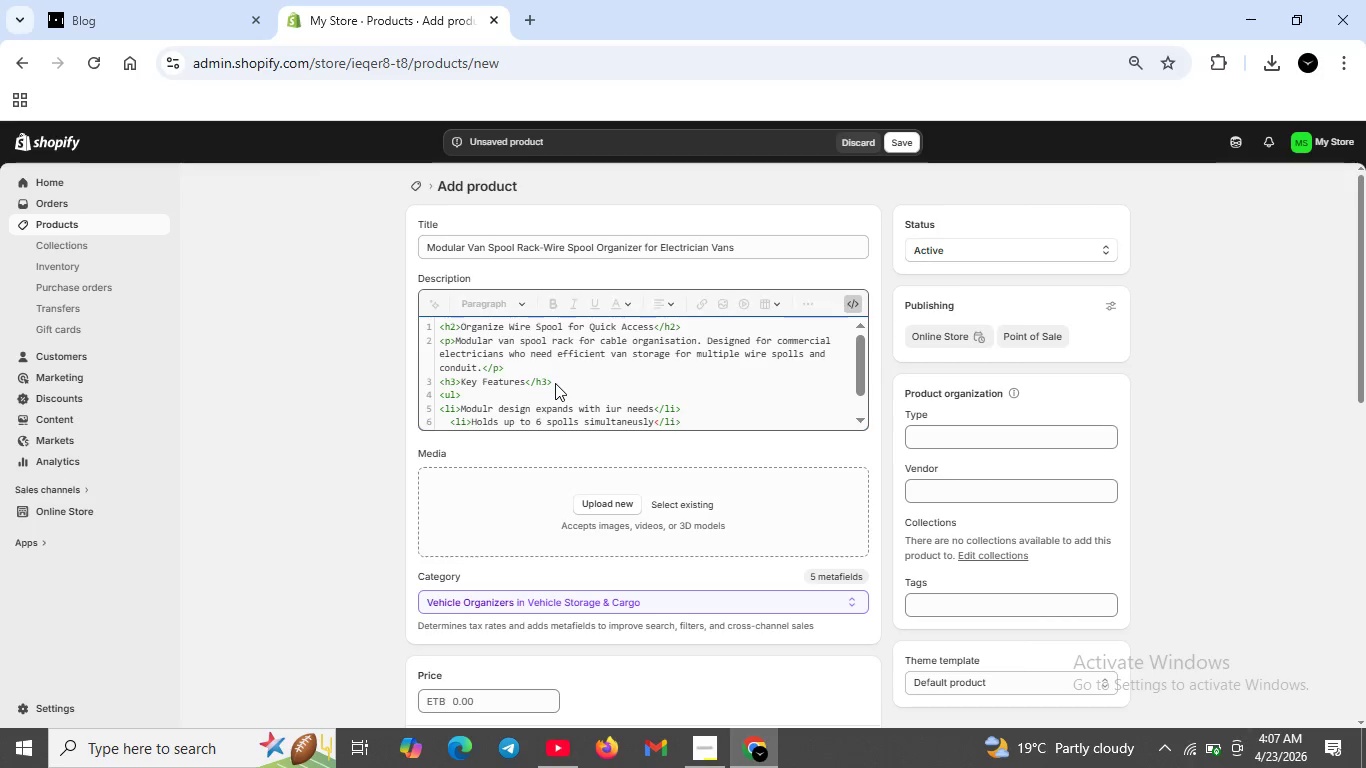 
key(Shift+Enter)
 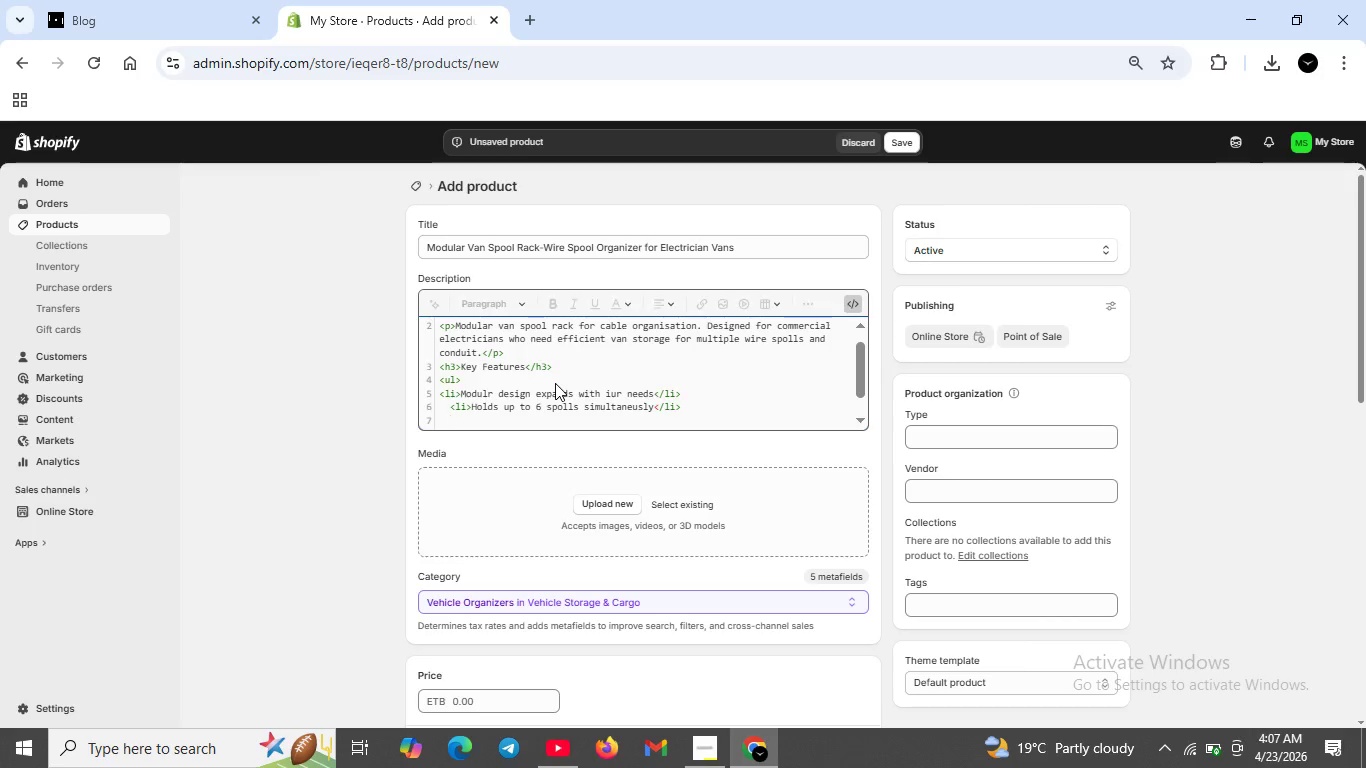 
type(>)
key(Backspace)
type(<li>)
 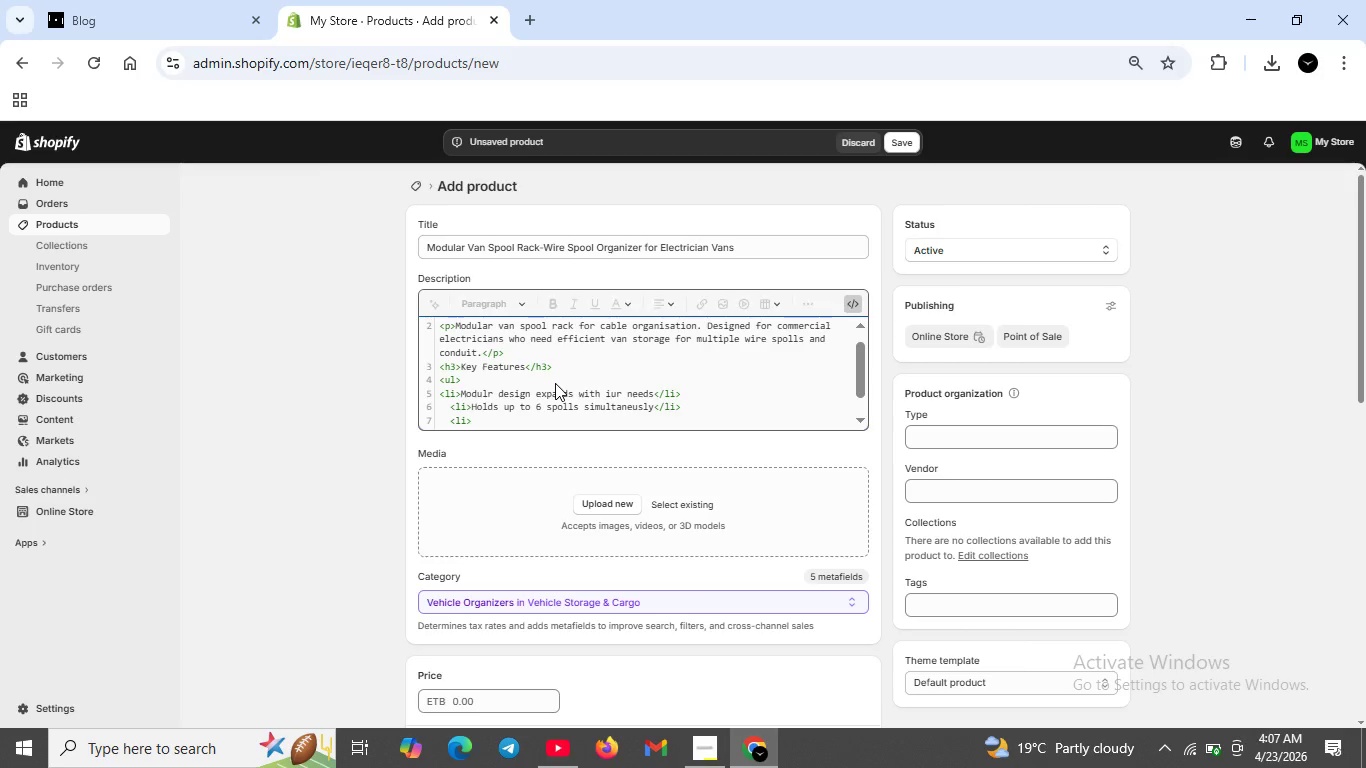 
key(ArrowLeft)
 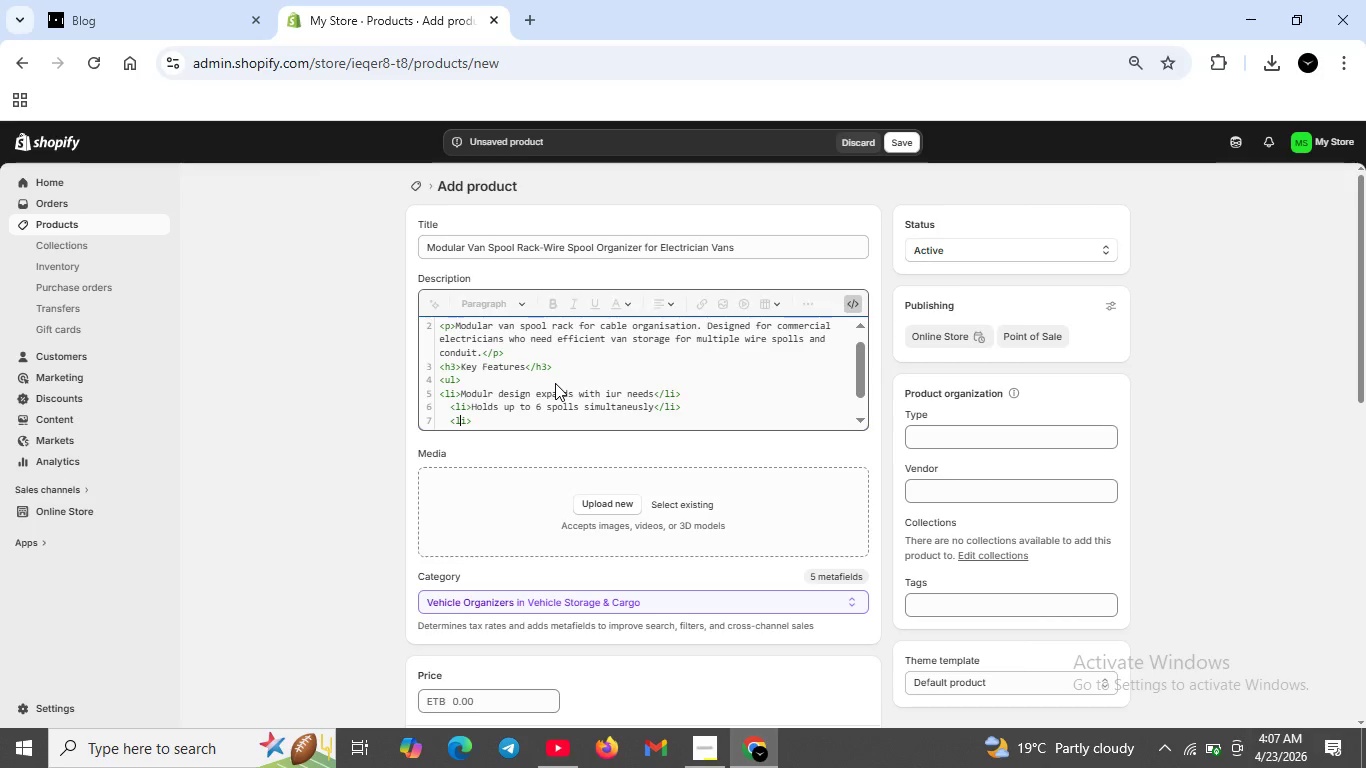 
key(ArrowLeft)
 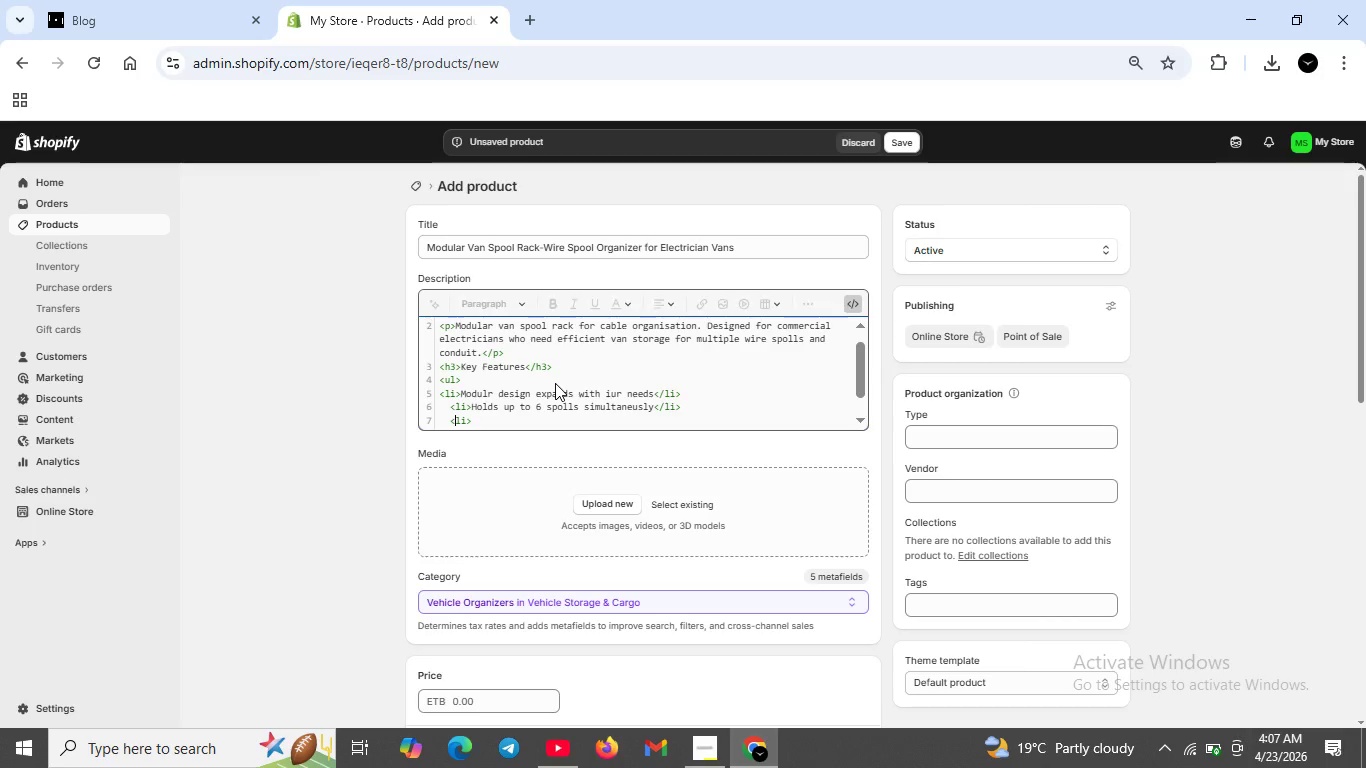 
key(ArrowLeft)
 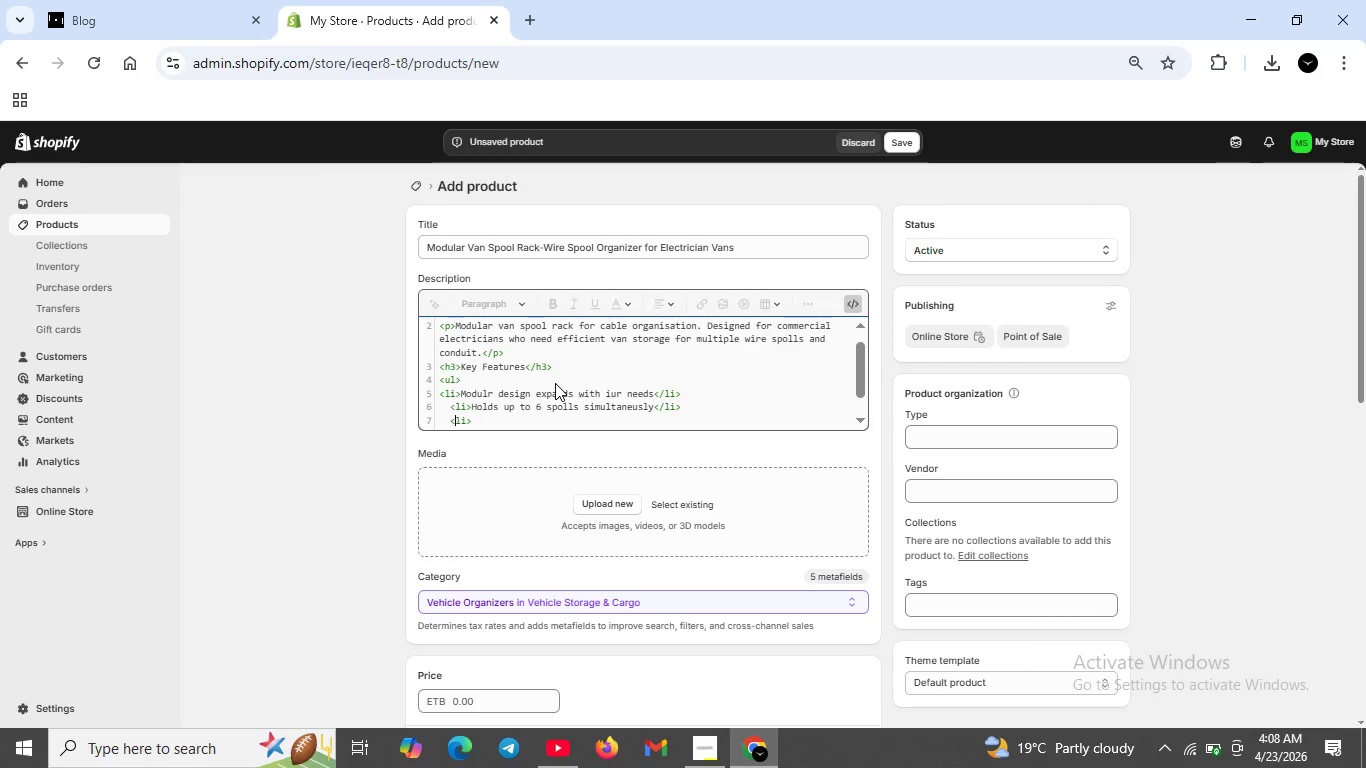 
key(Backspace)
 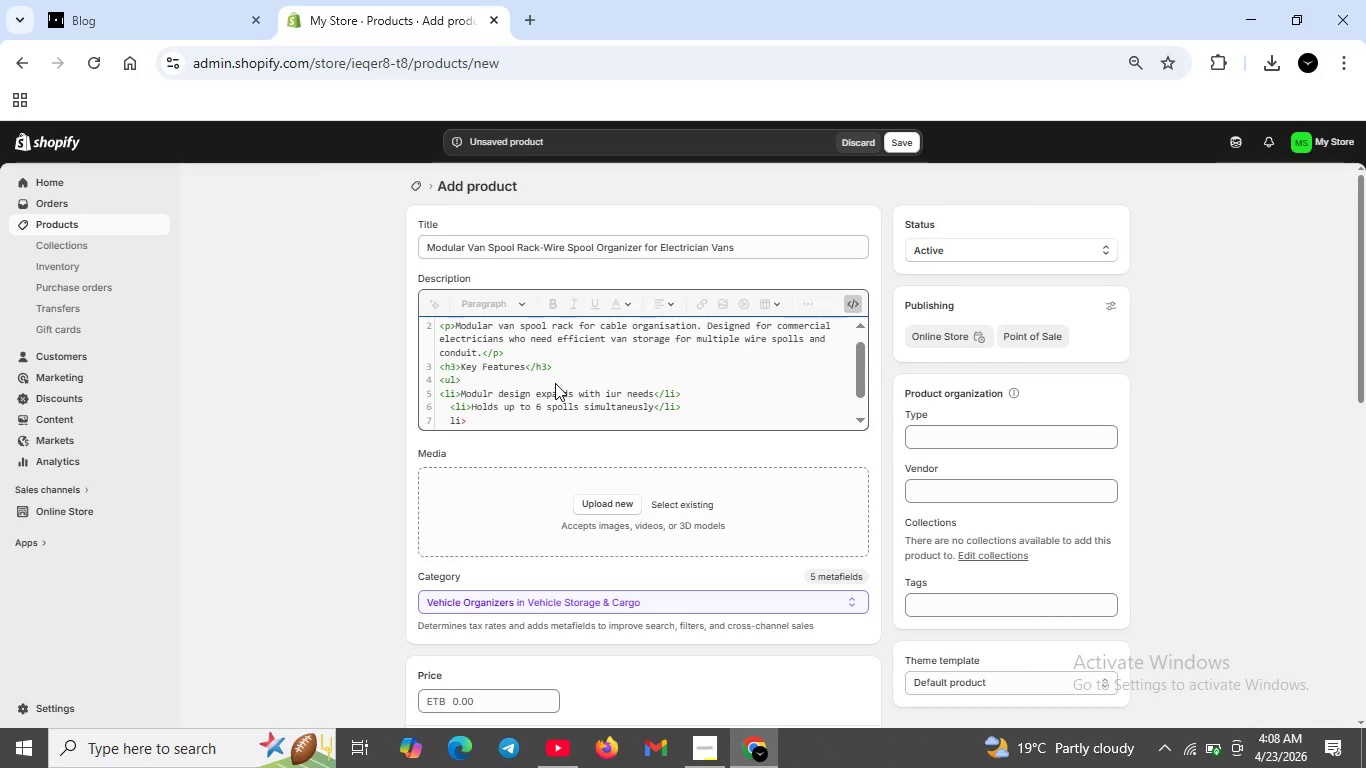 
key(Shift+Comma)
 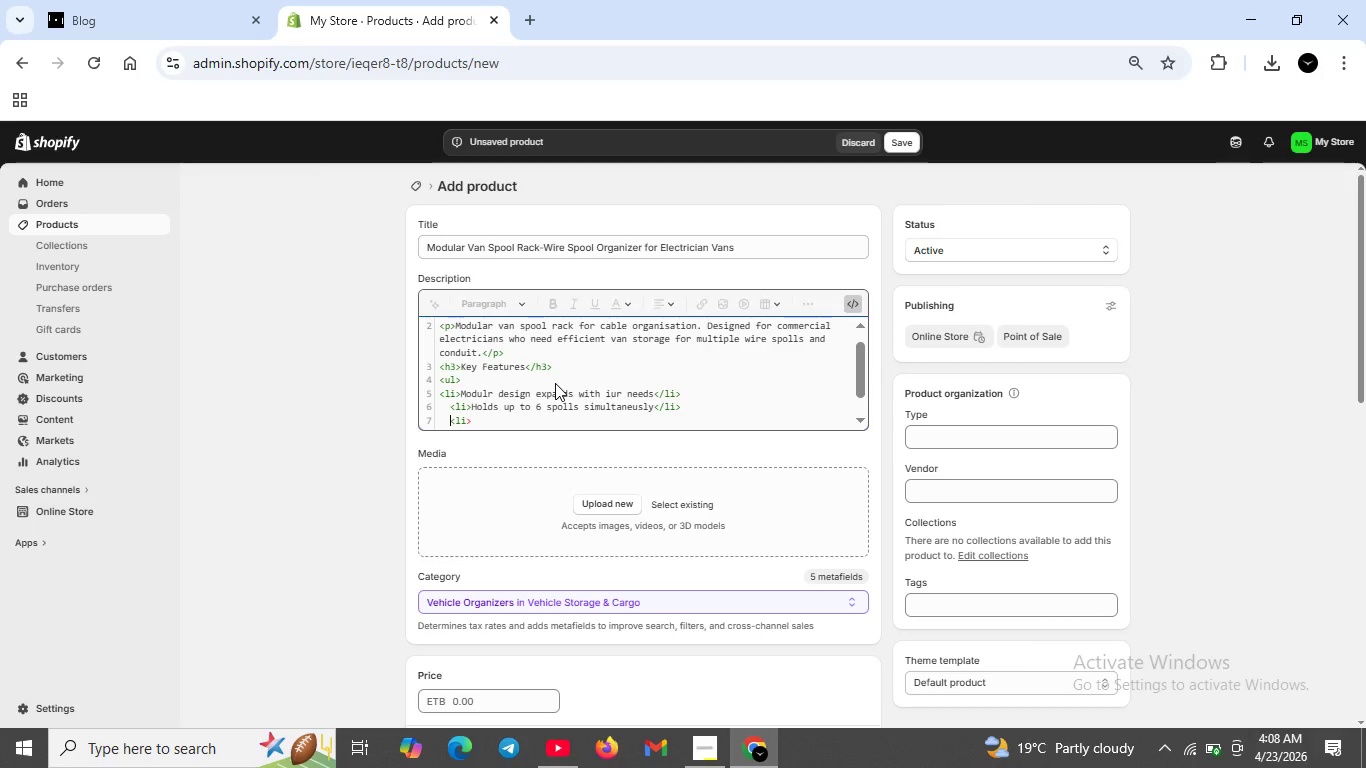 
key(ArrowLeft)
 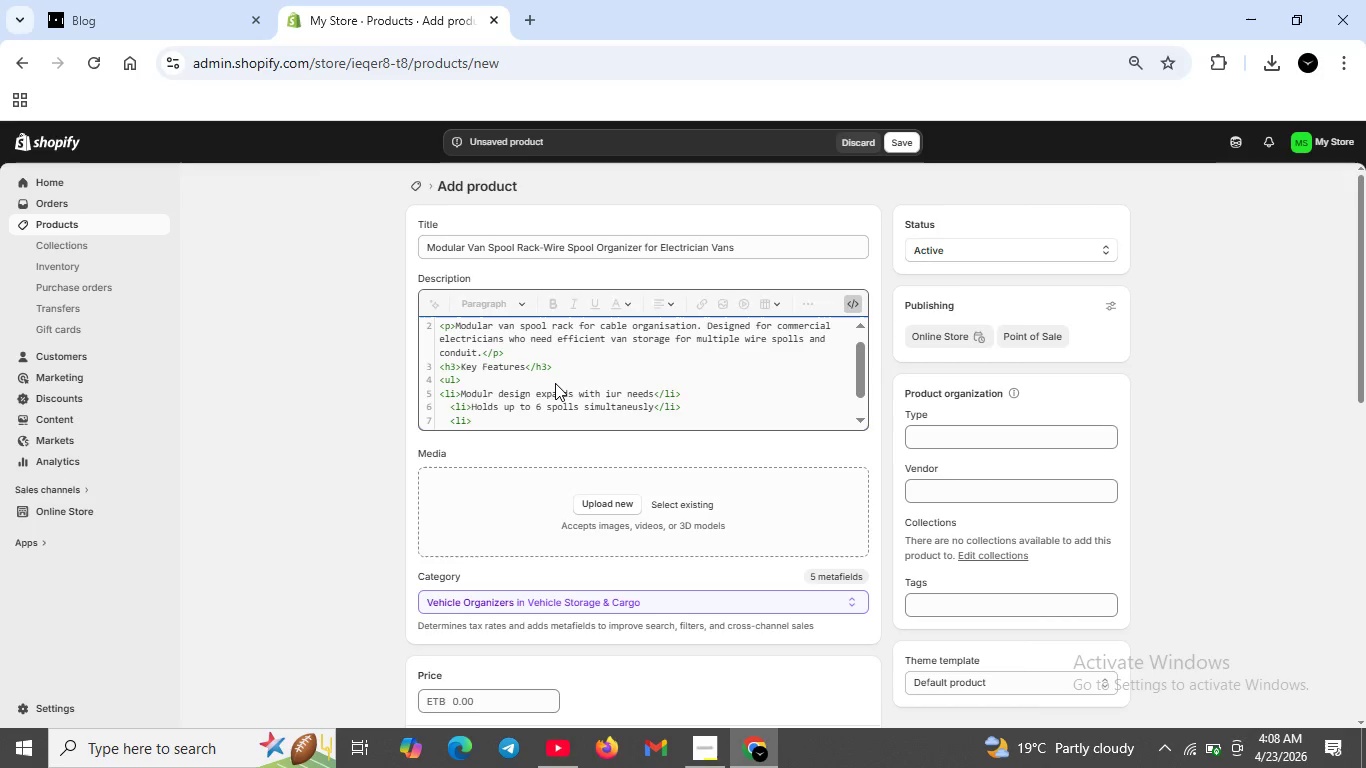 
key(Backspace)
 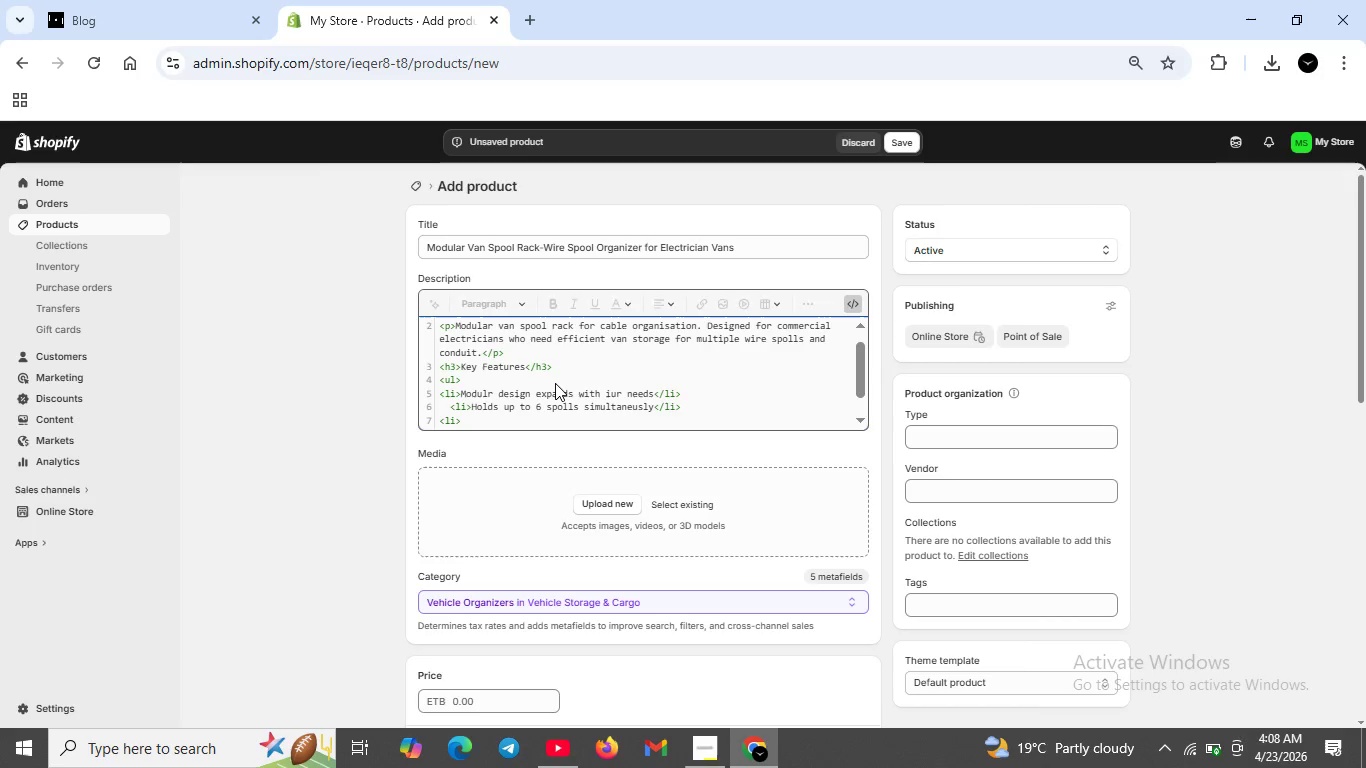 
key(ArrowUp)
 